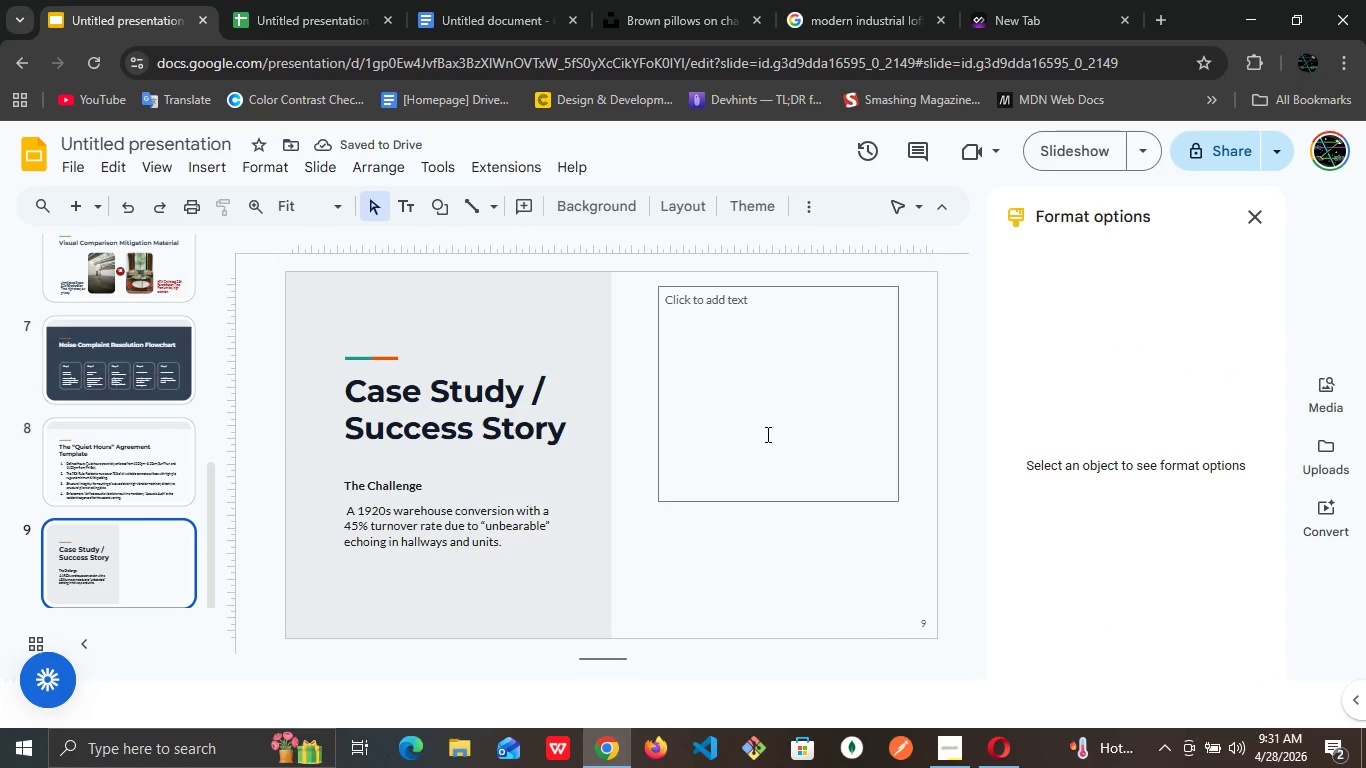 
left_click([766, 434])
 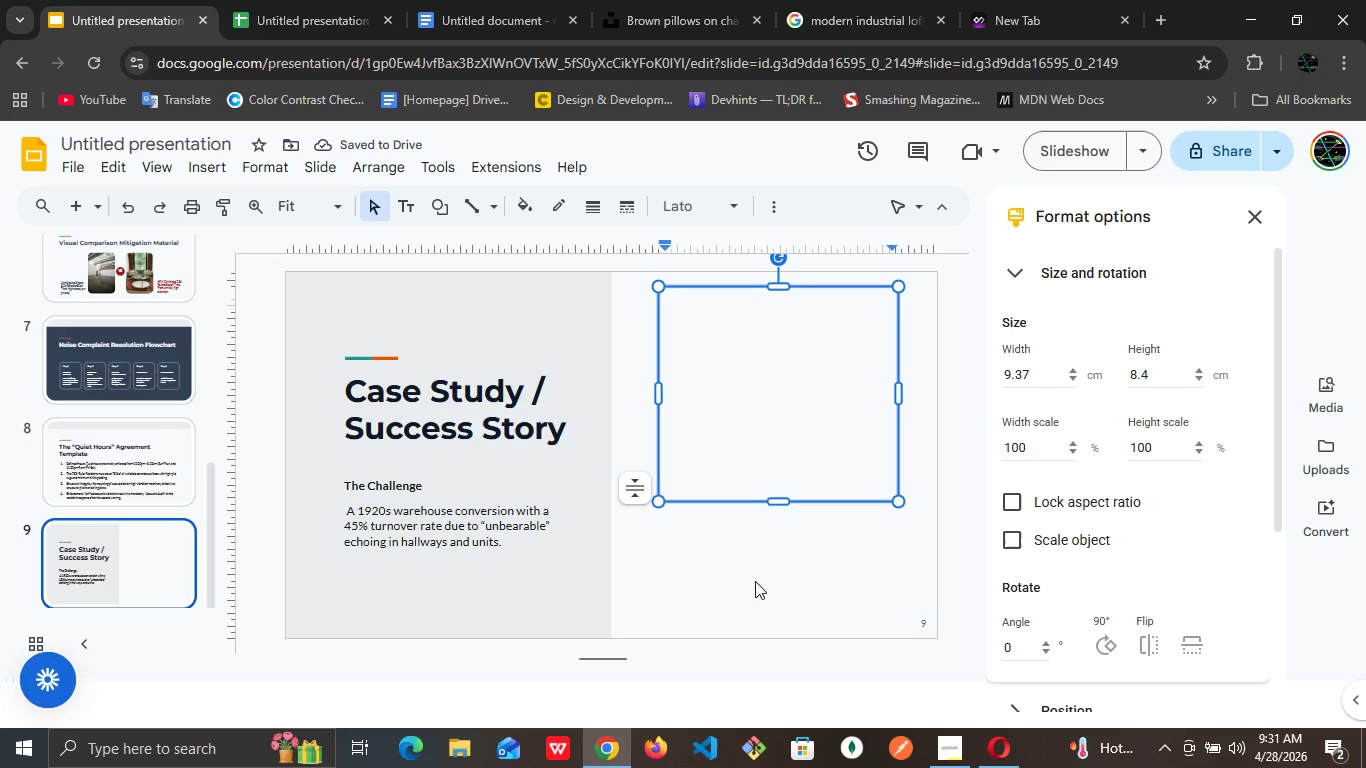 
left_click([767, 423])
 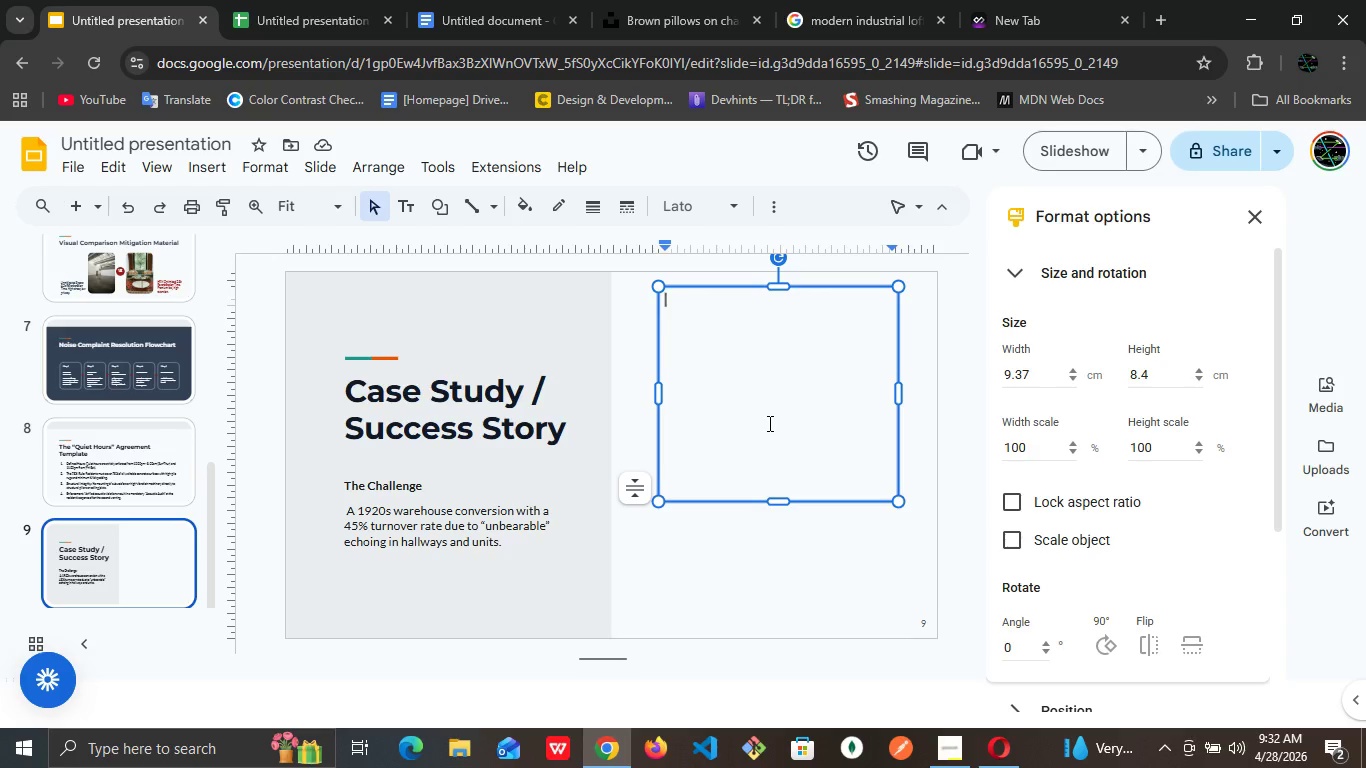 
wait(20.36)
 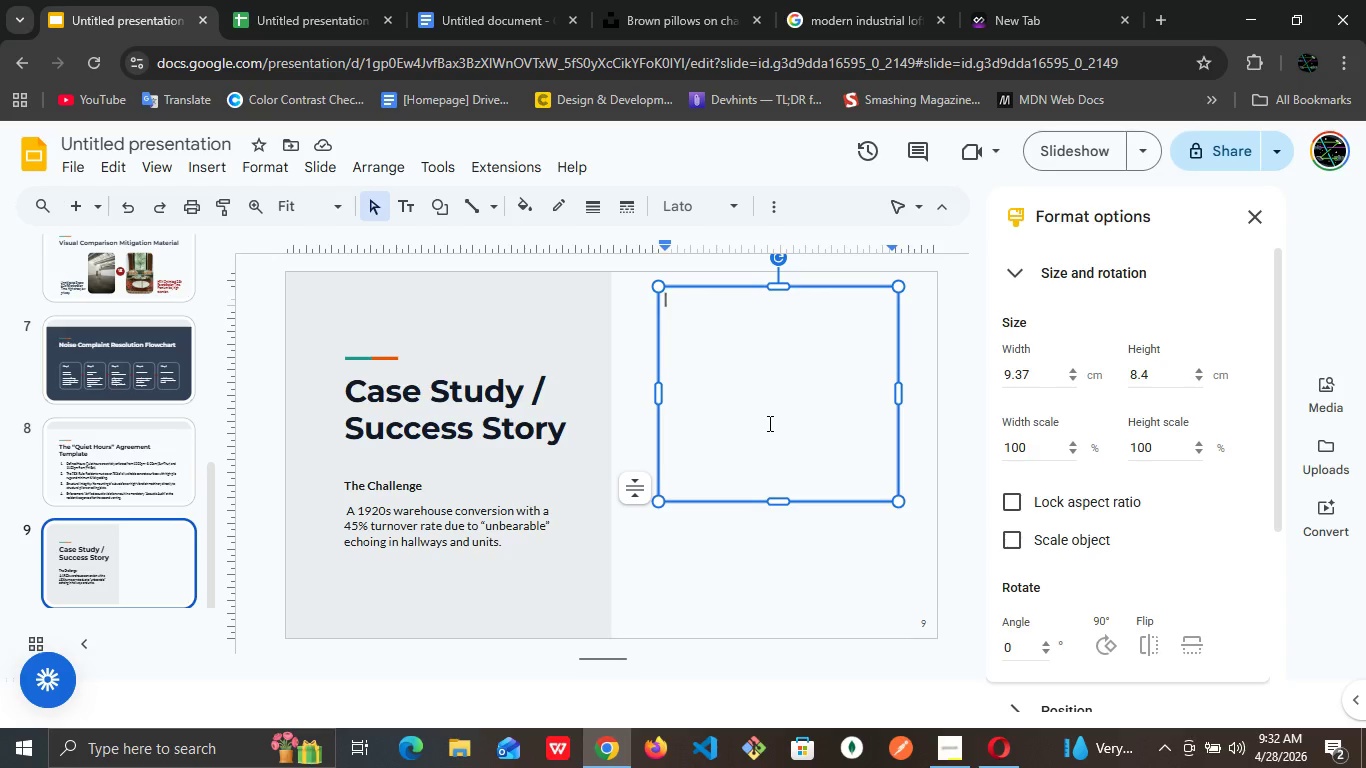 
left_click_drag(start_coordinate=[775, 501], to_coordinate=[777, 479])
 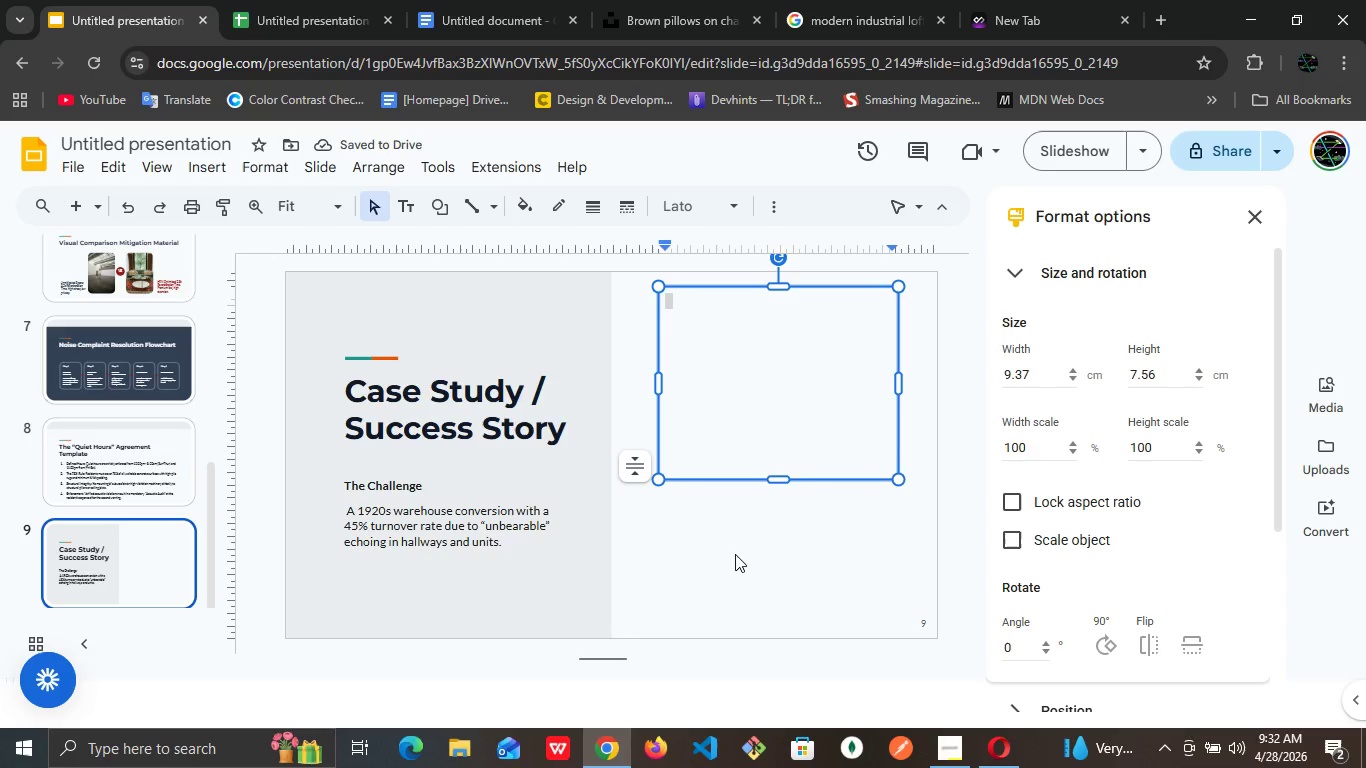 
left_click([715, 560])
 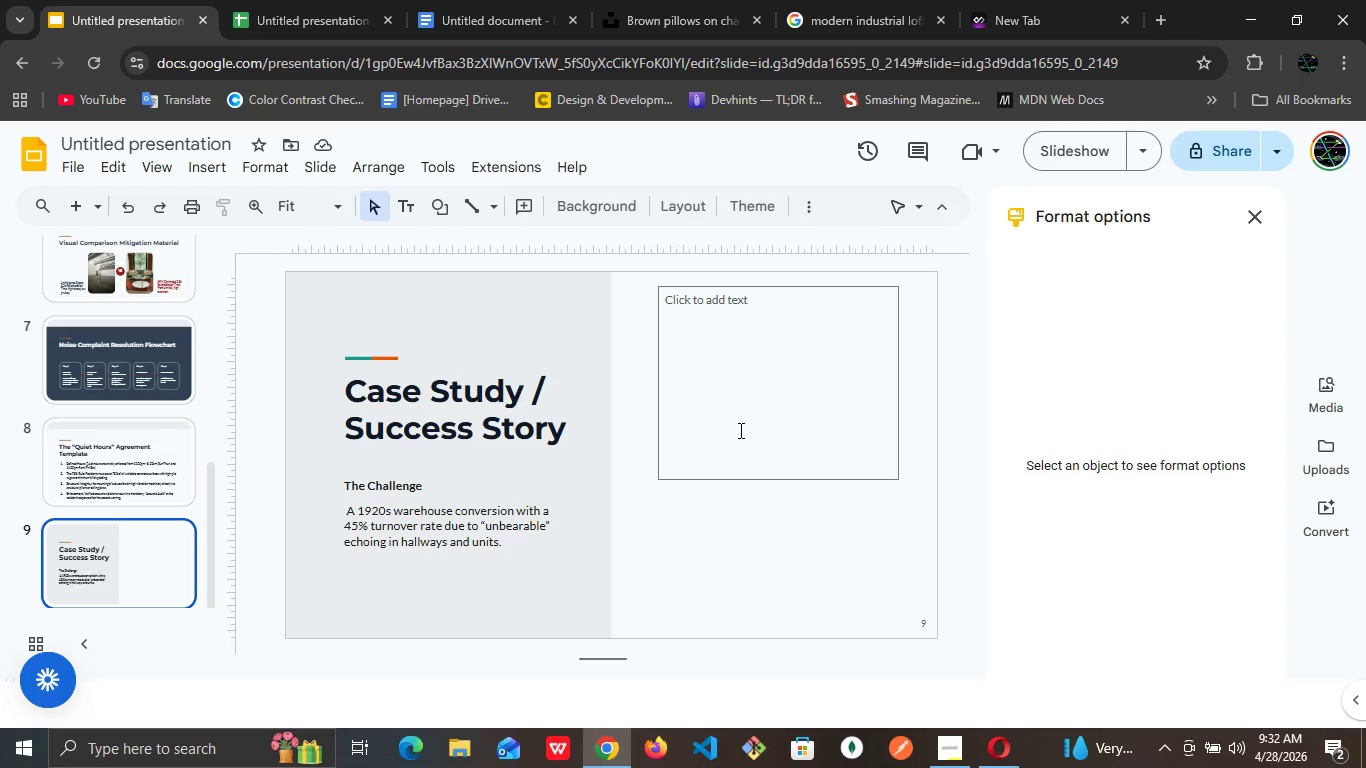 
left_click([739, 429])
 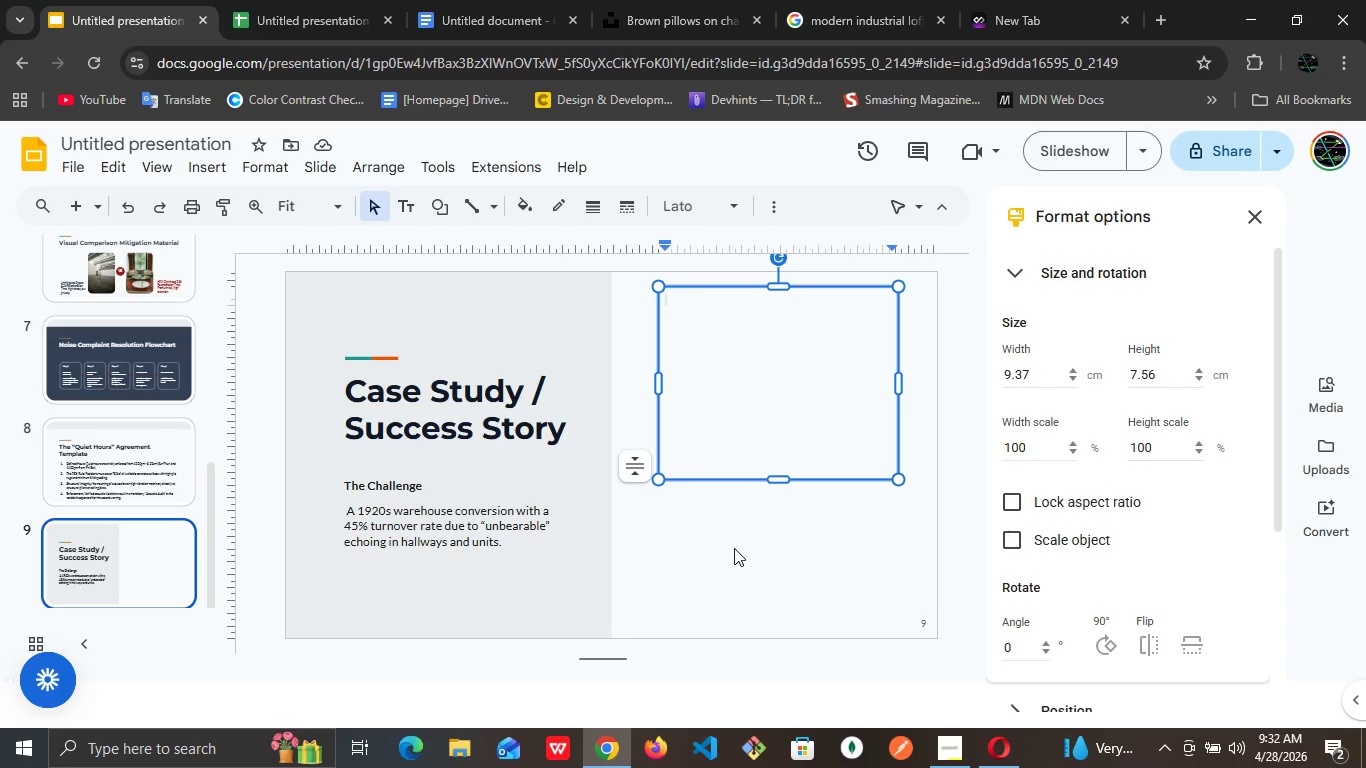 
left_click([734, 548])
 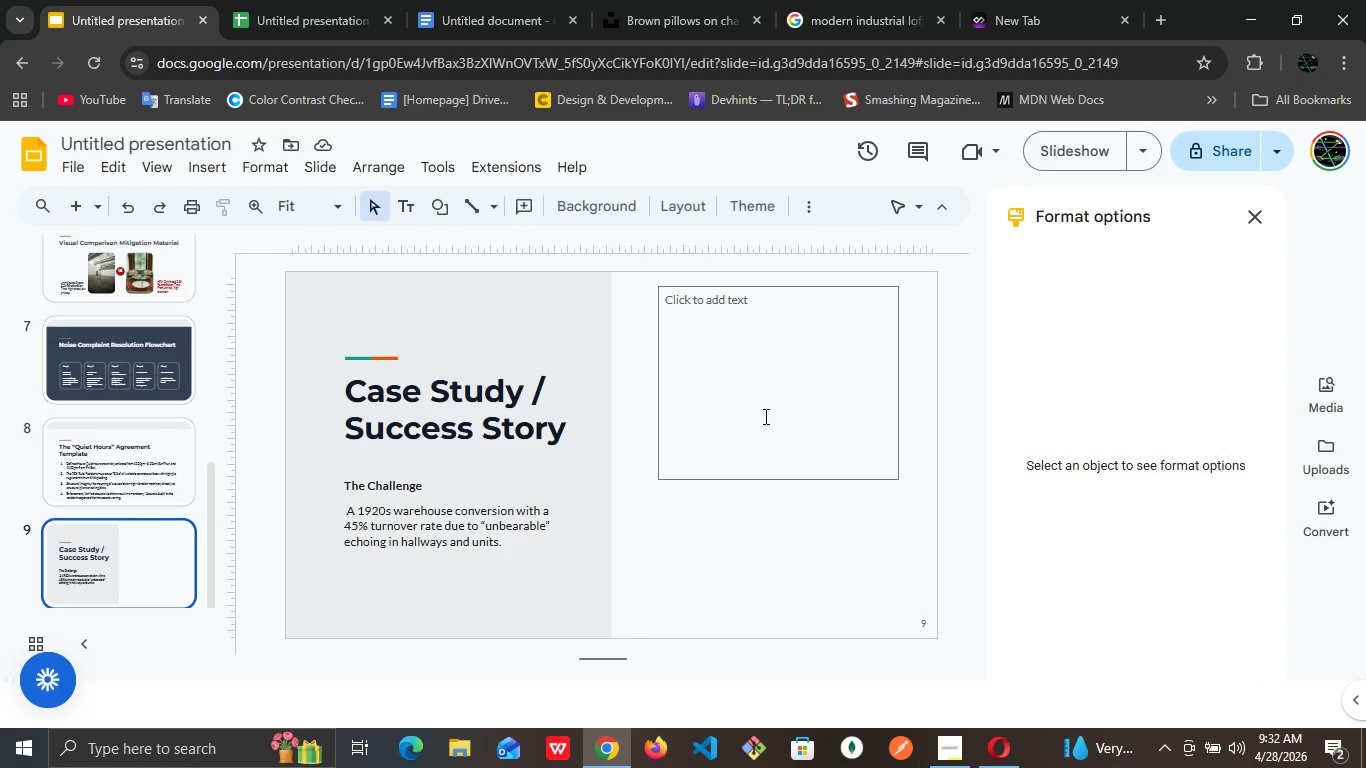 
left_click([764, 416])
 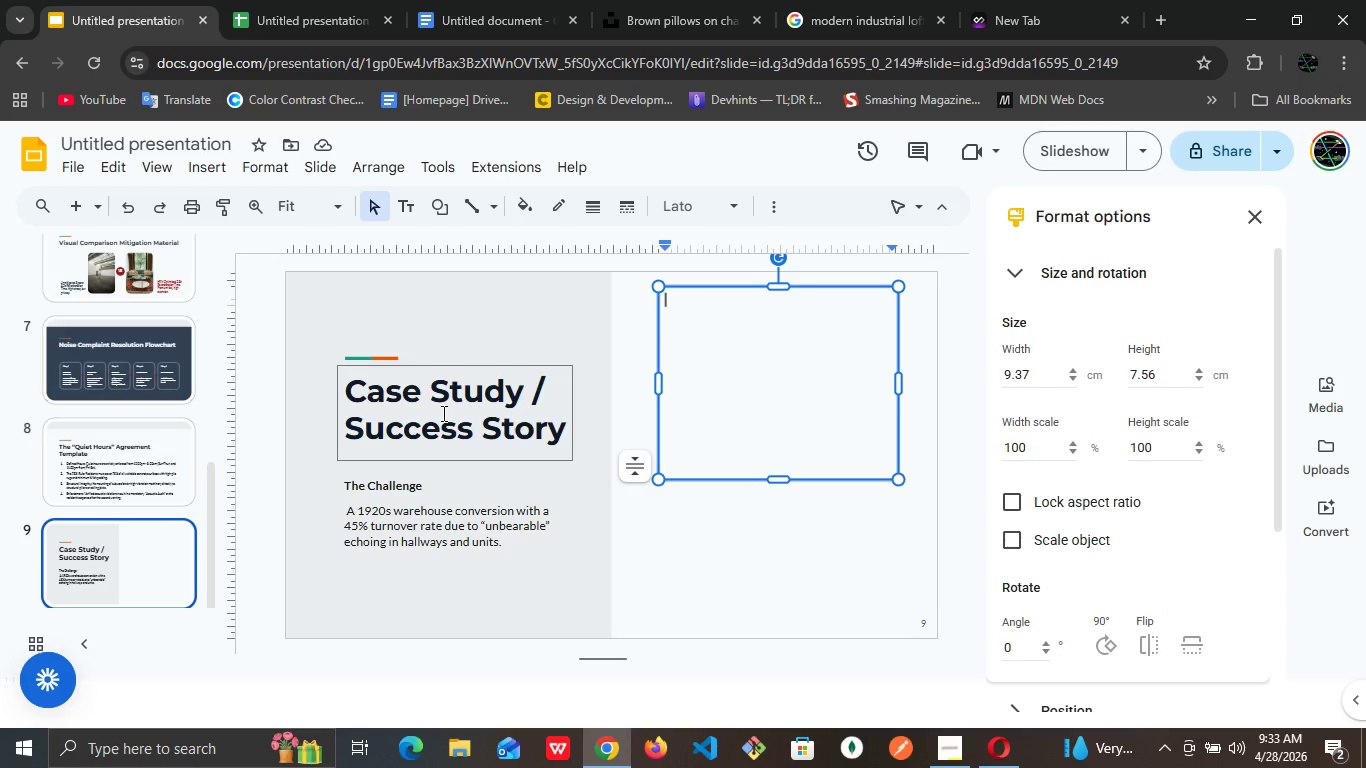 
wait(39.31)
 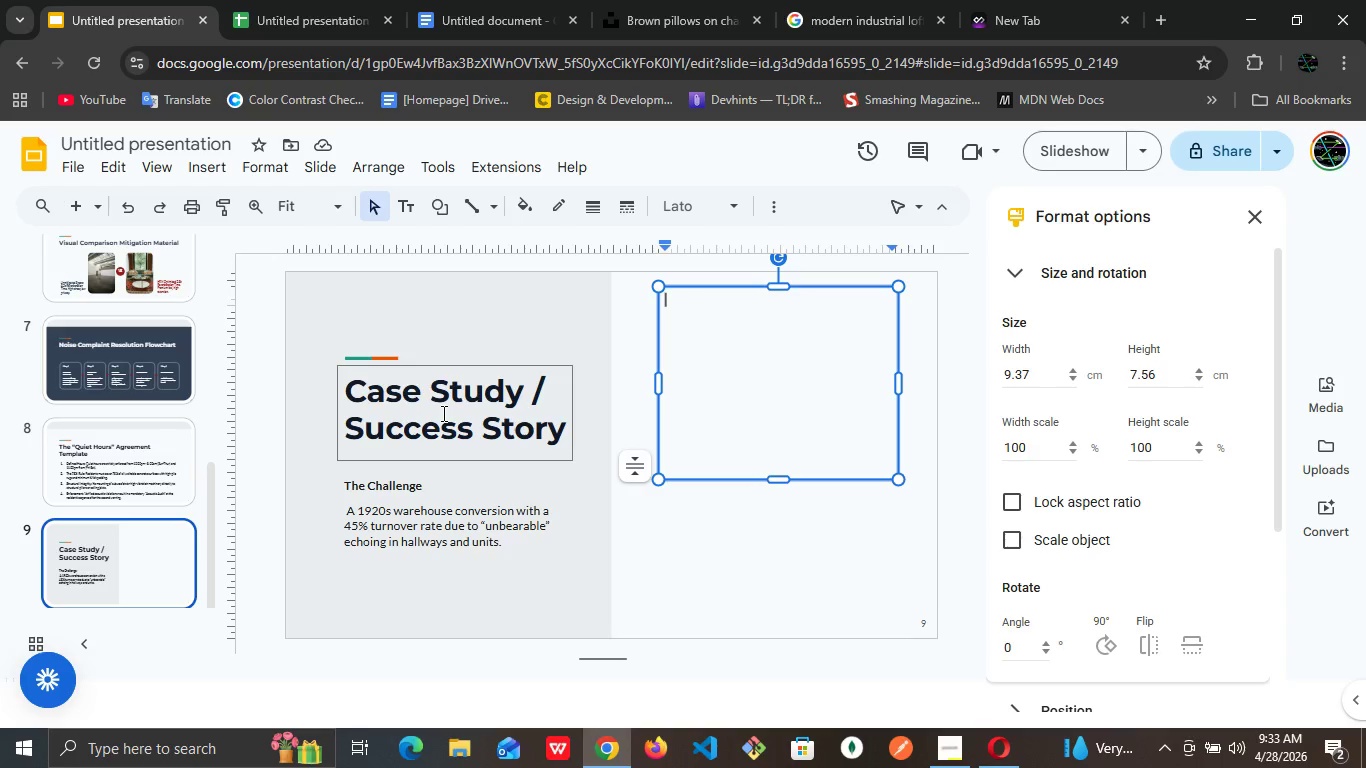 
type(The Results:)
 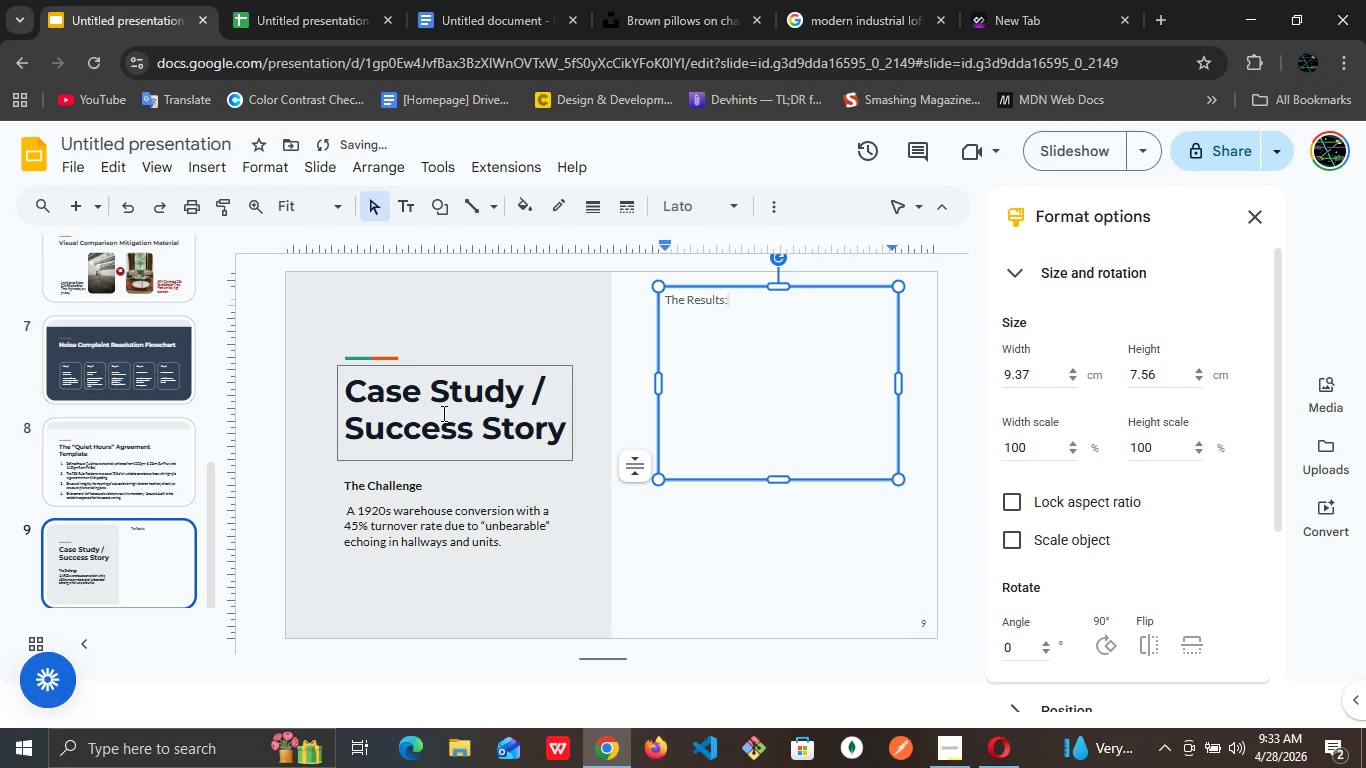 
key(Enter)
 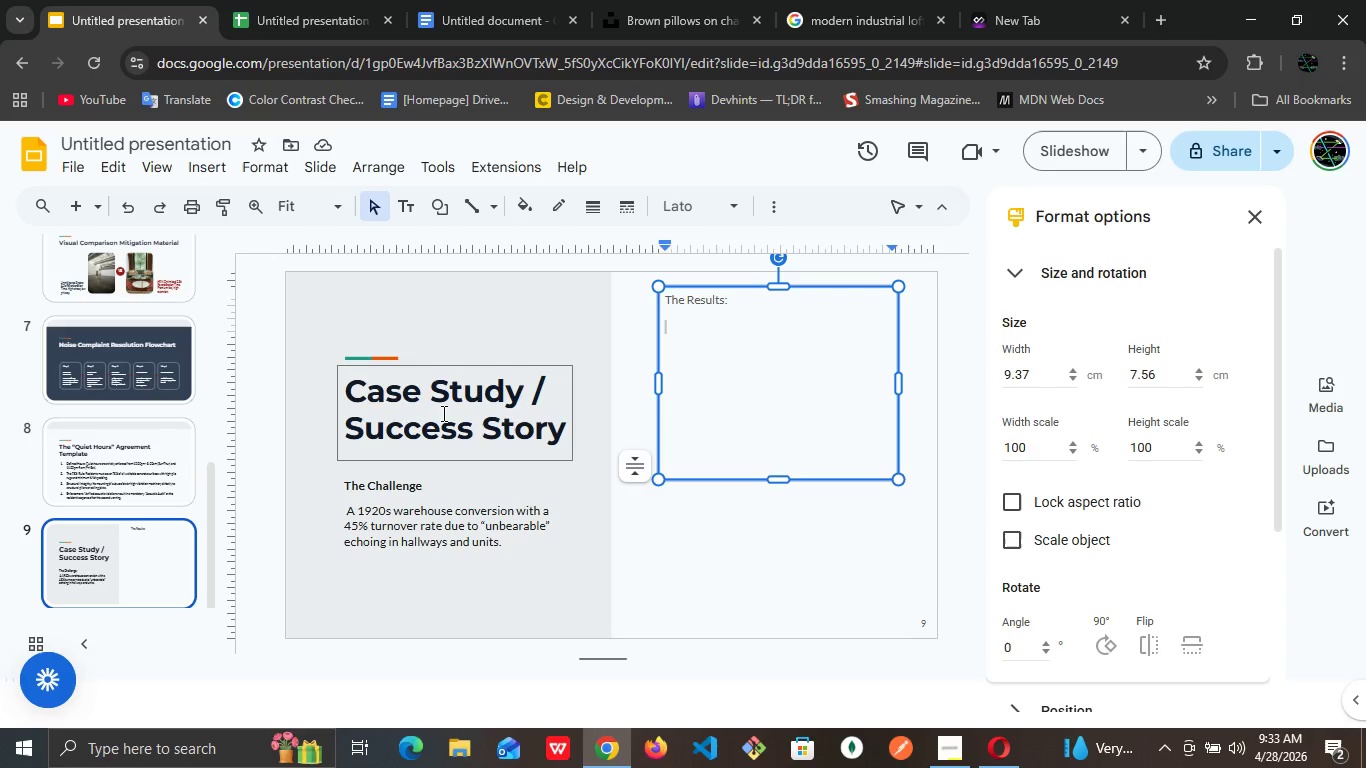 
wait(10.36)
 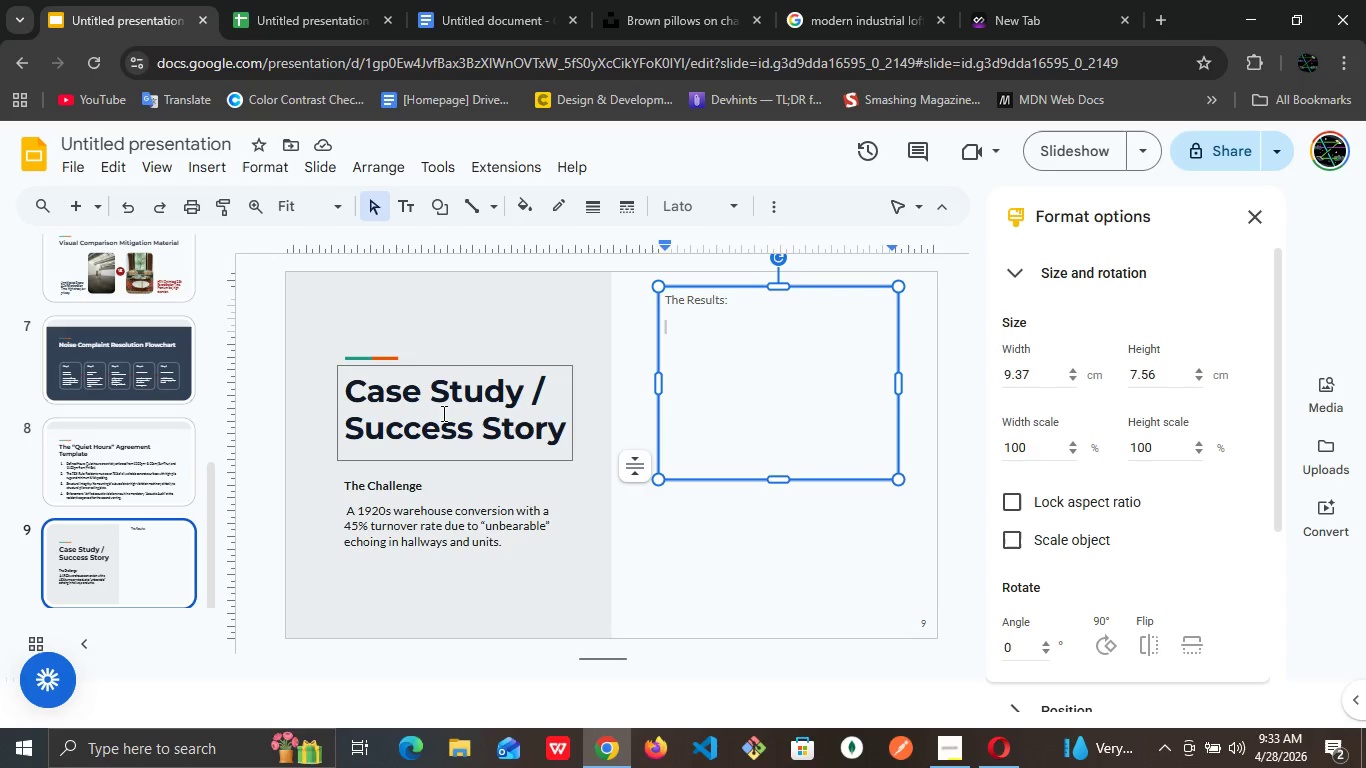 
type(60)
 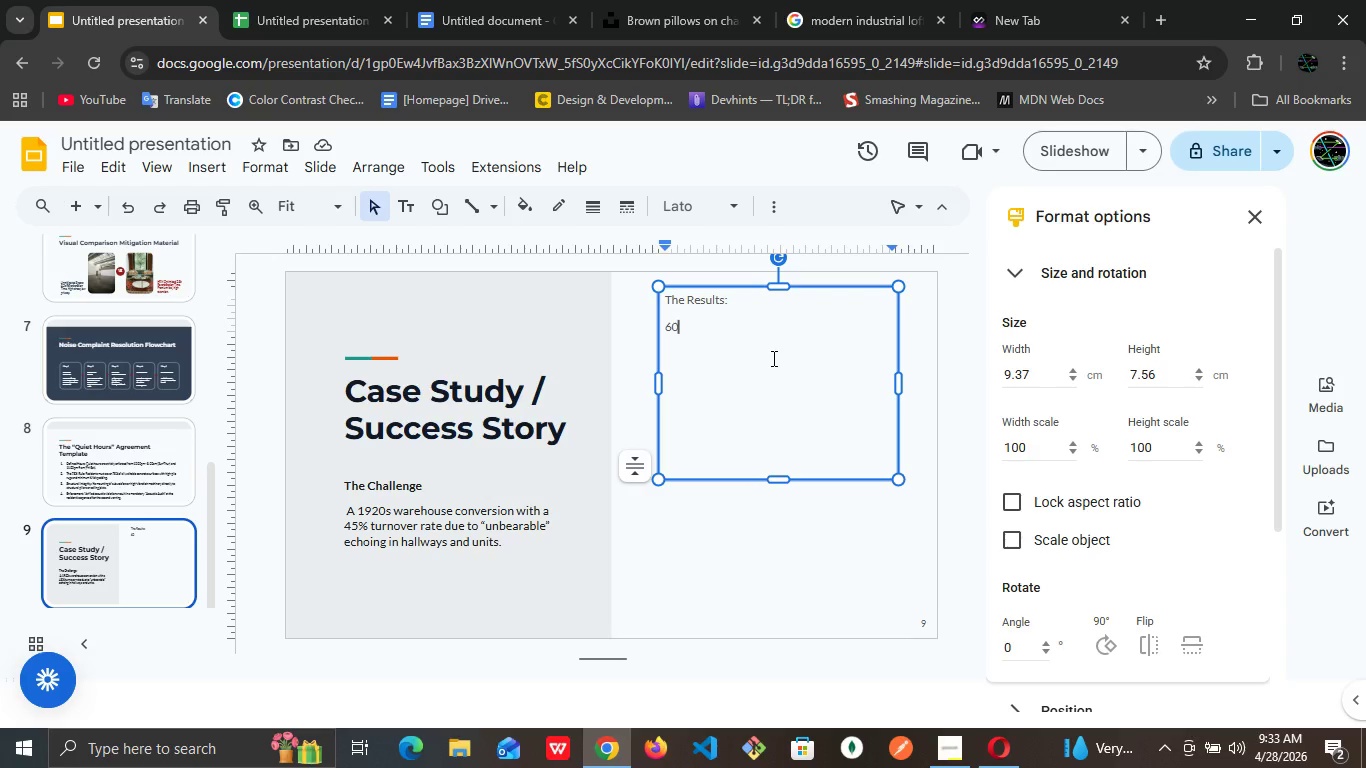 
wait(12.23)
 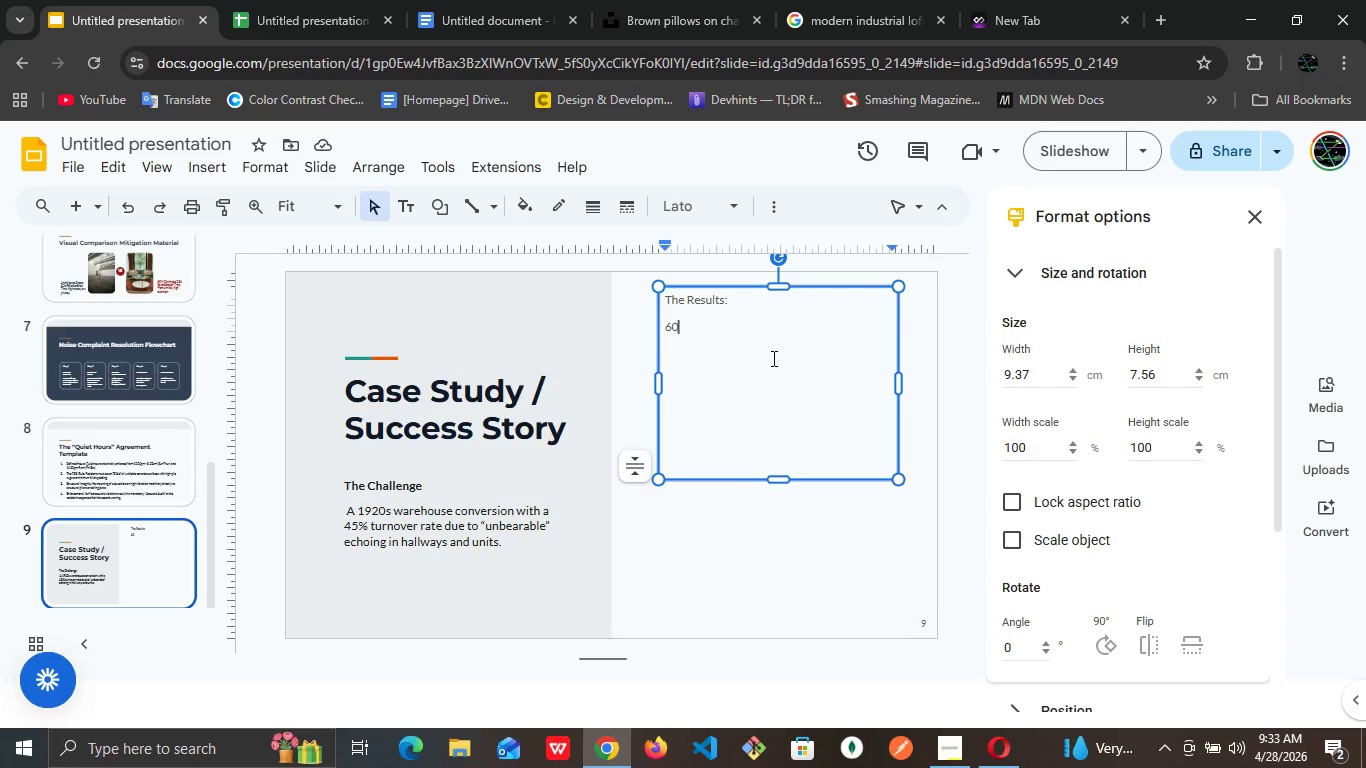 
left_click([508, 539])
 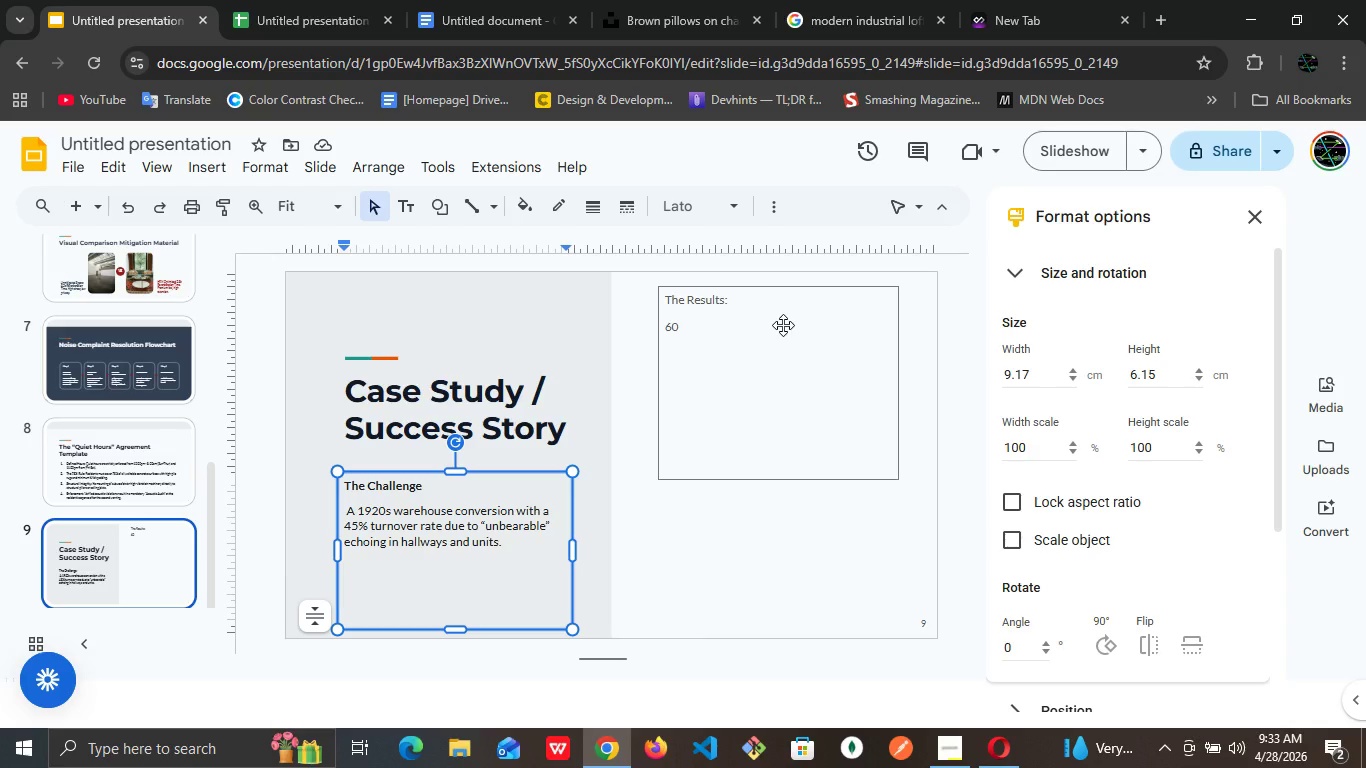 
wait(6.39)
 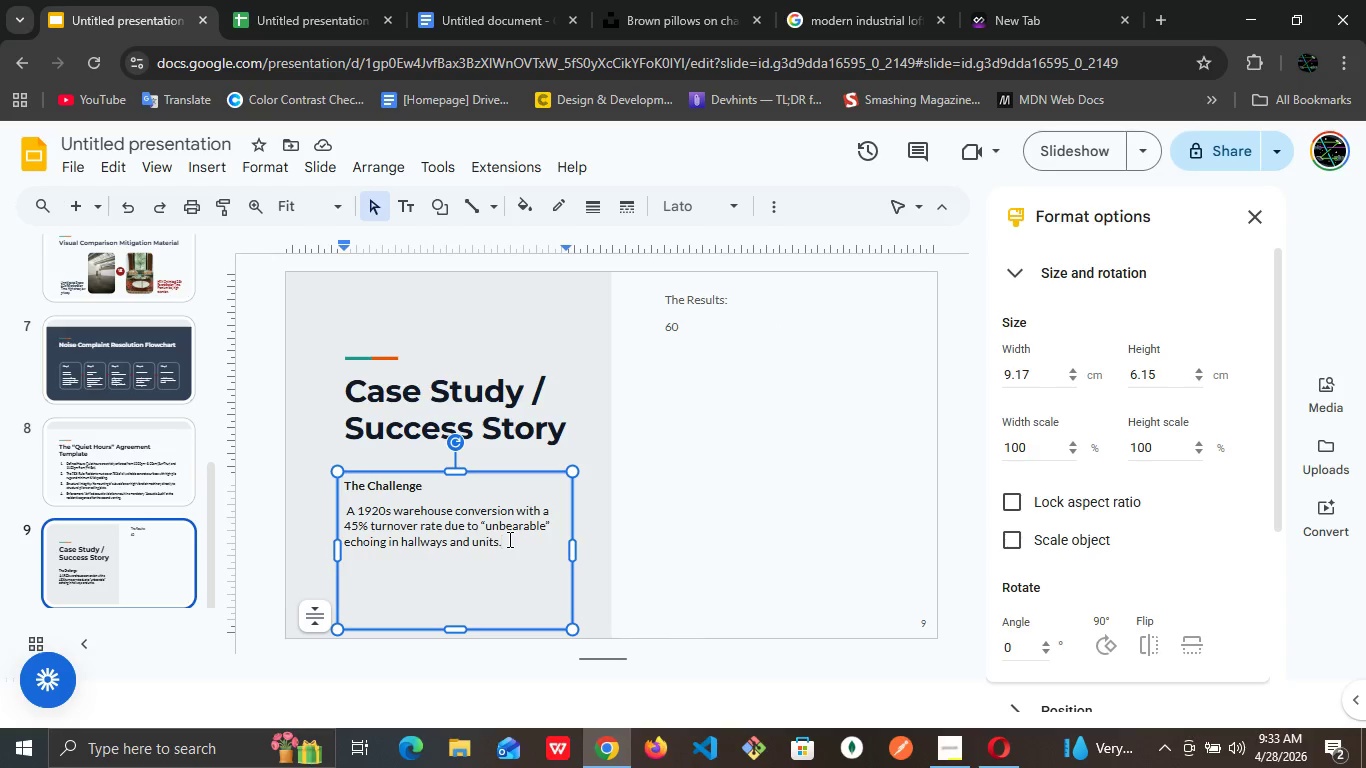 
left_click([783, 325])
 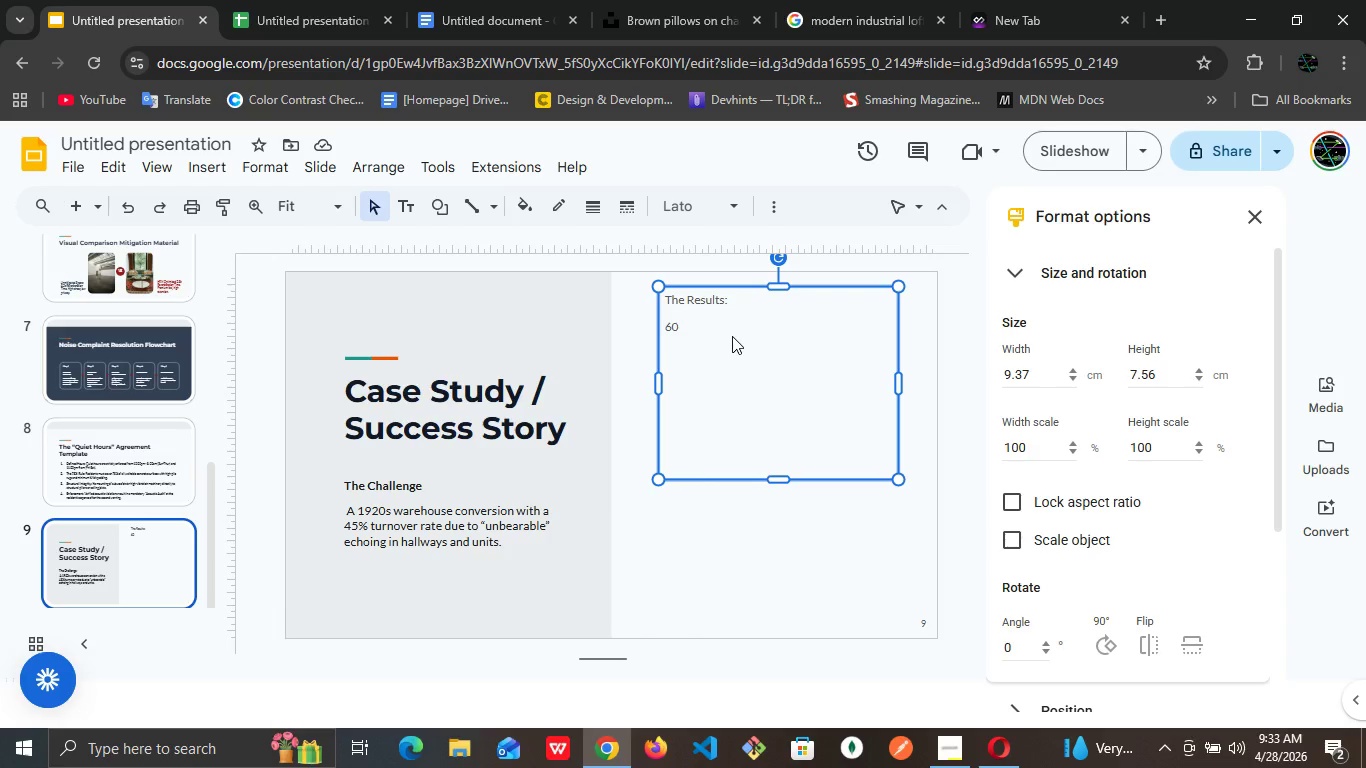 
left_click([727, 332])
 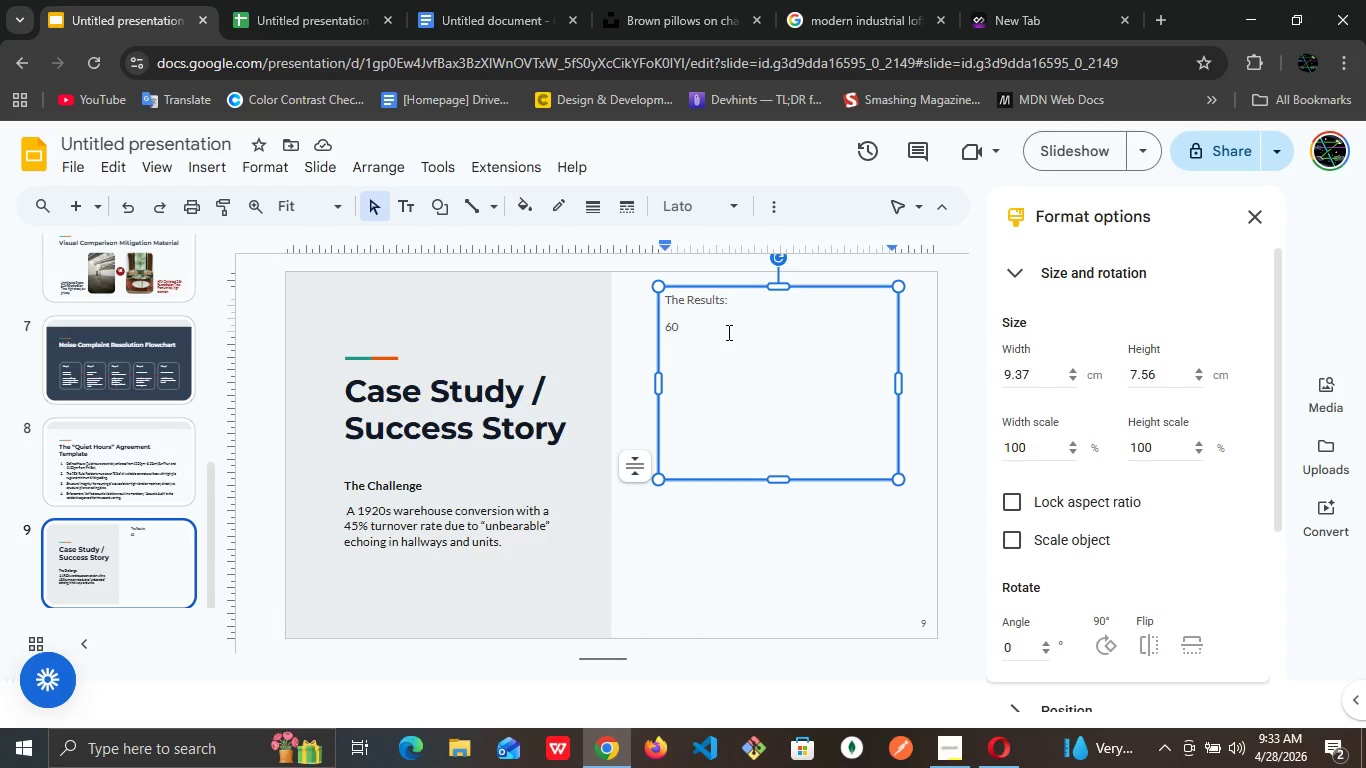 
key(Backspace)
 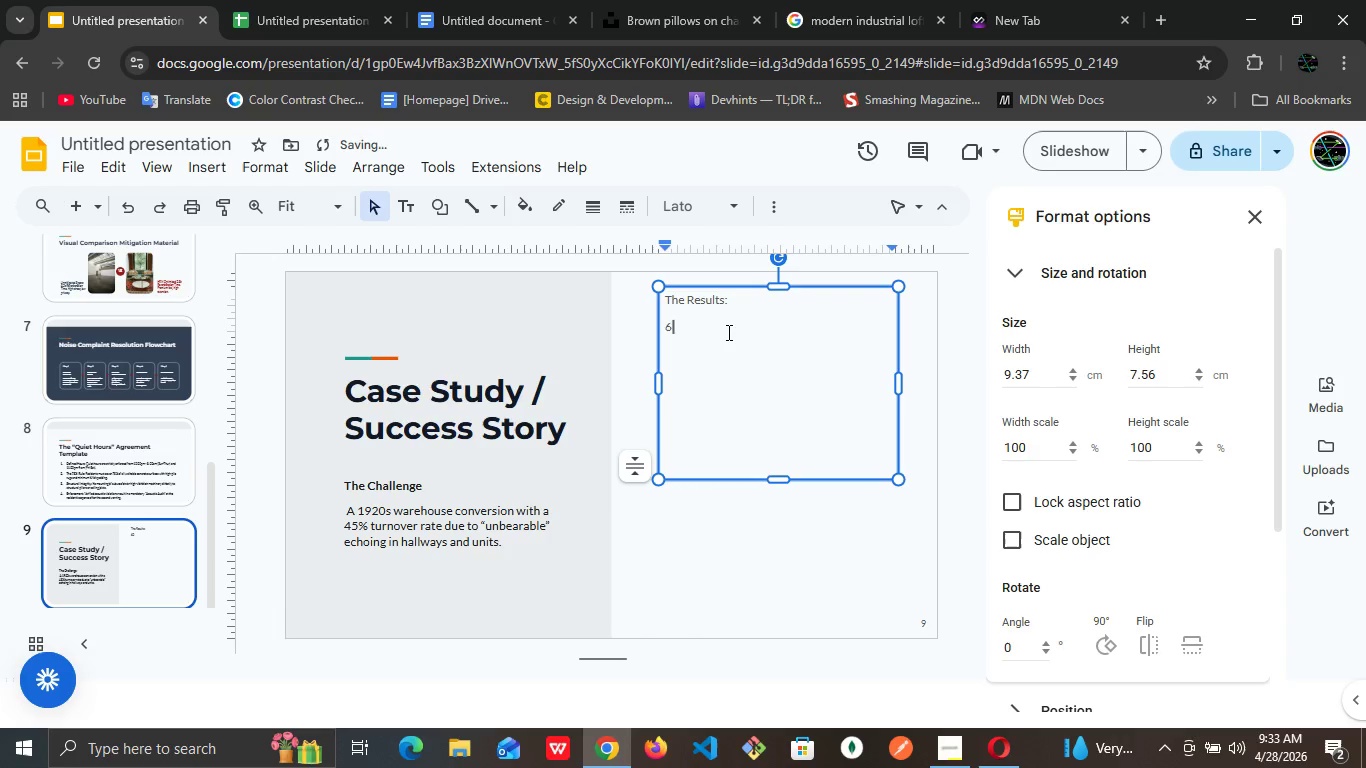 
key(Backspace)
 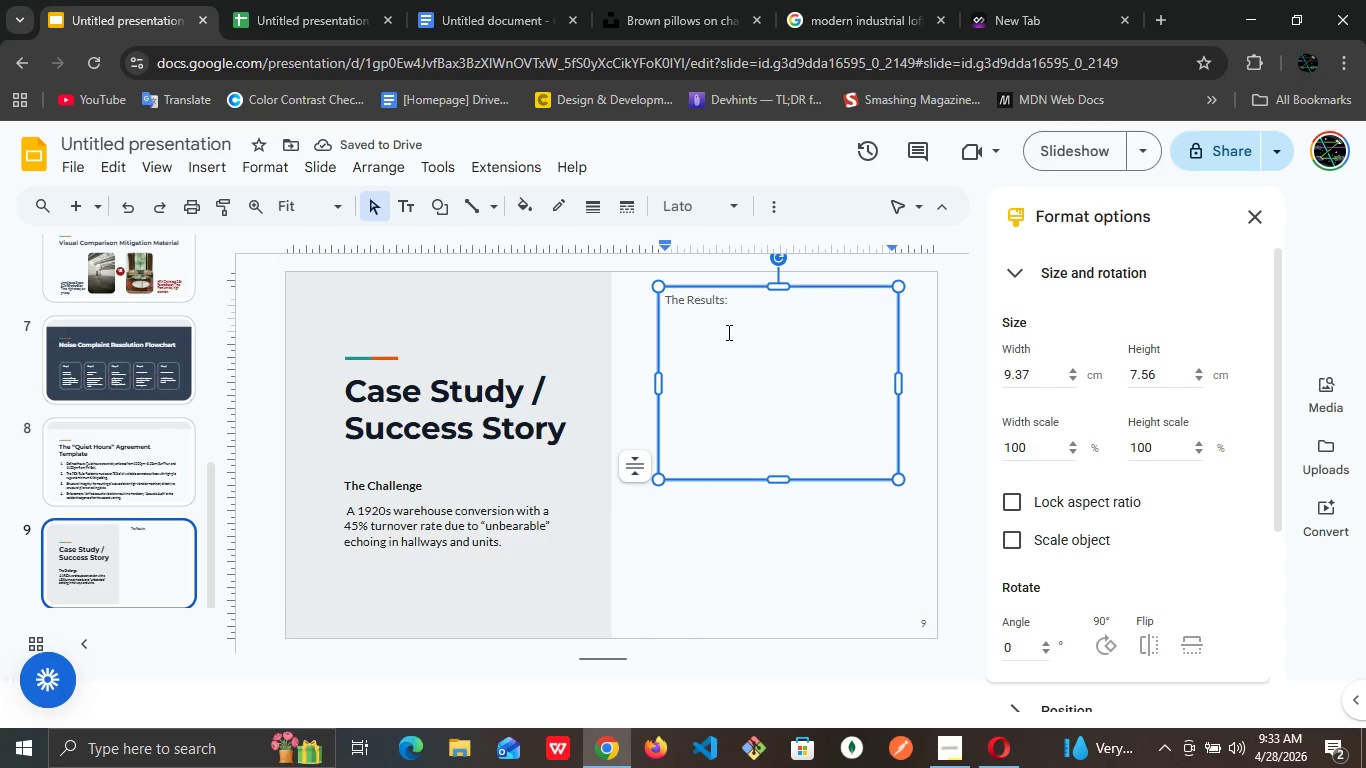 
type(60)
 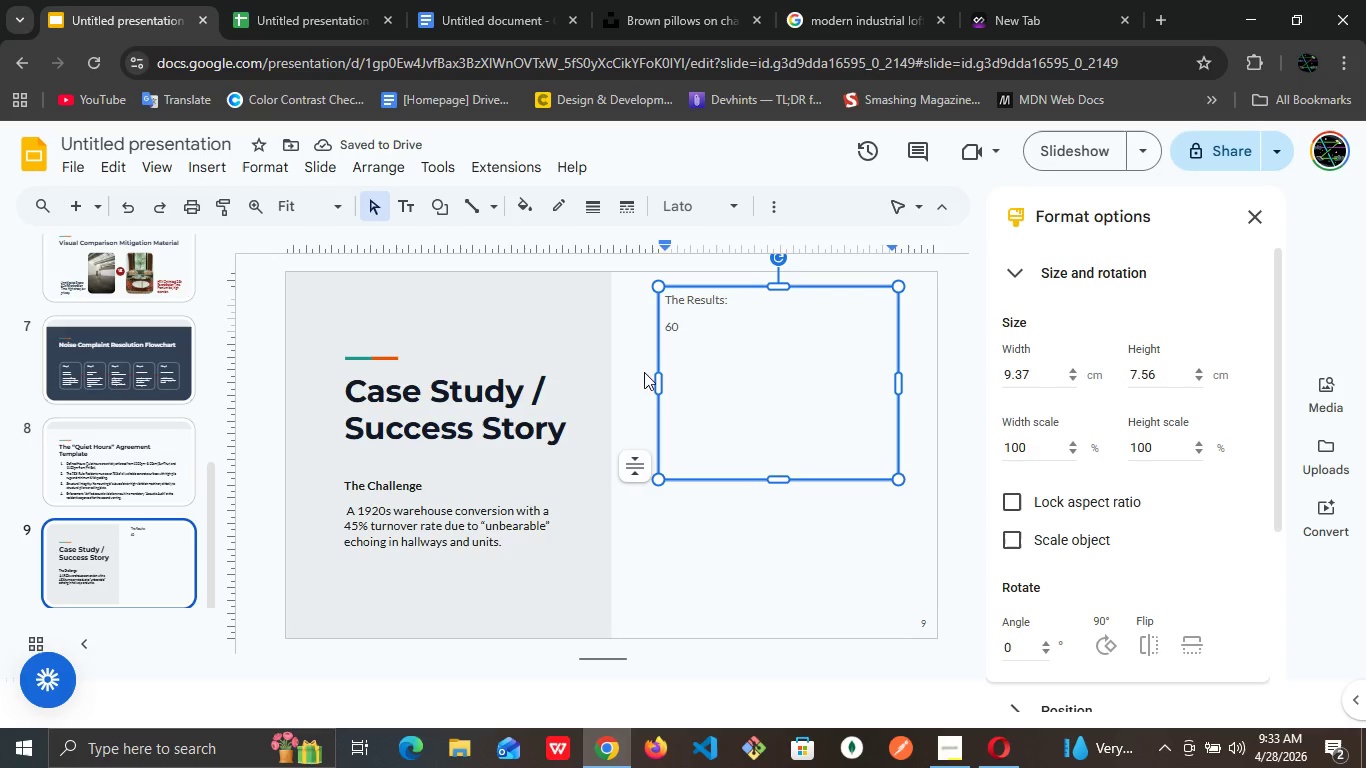 
left_click_drag(start_coordinate=[685, 319], to_coordinate=[659, 321])
 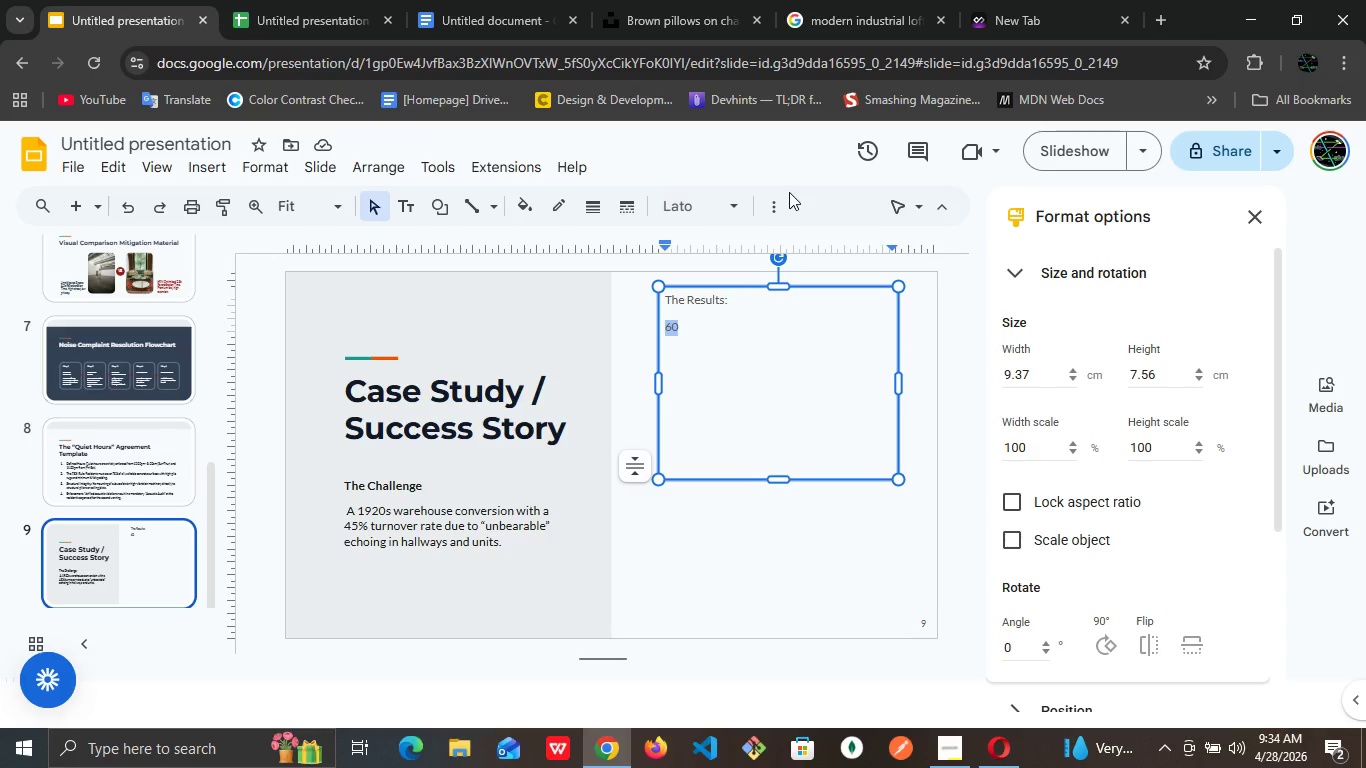 
left_click([776, 192])
 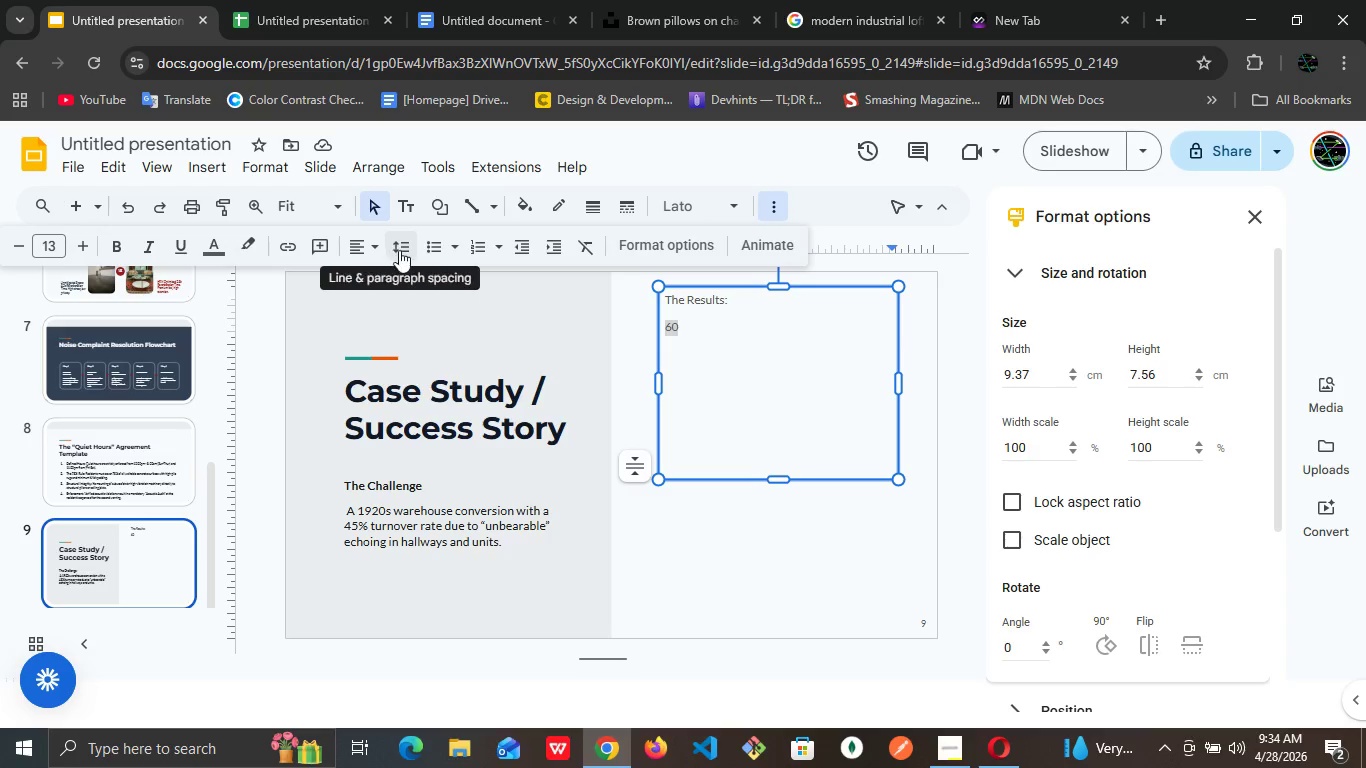 
left_click([461, 240])
 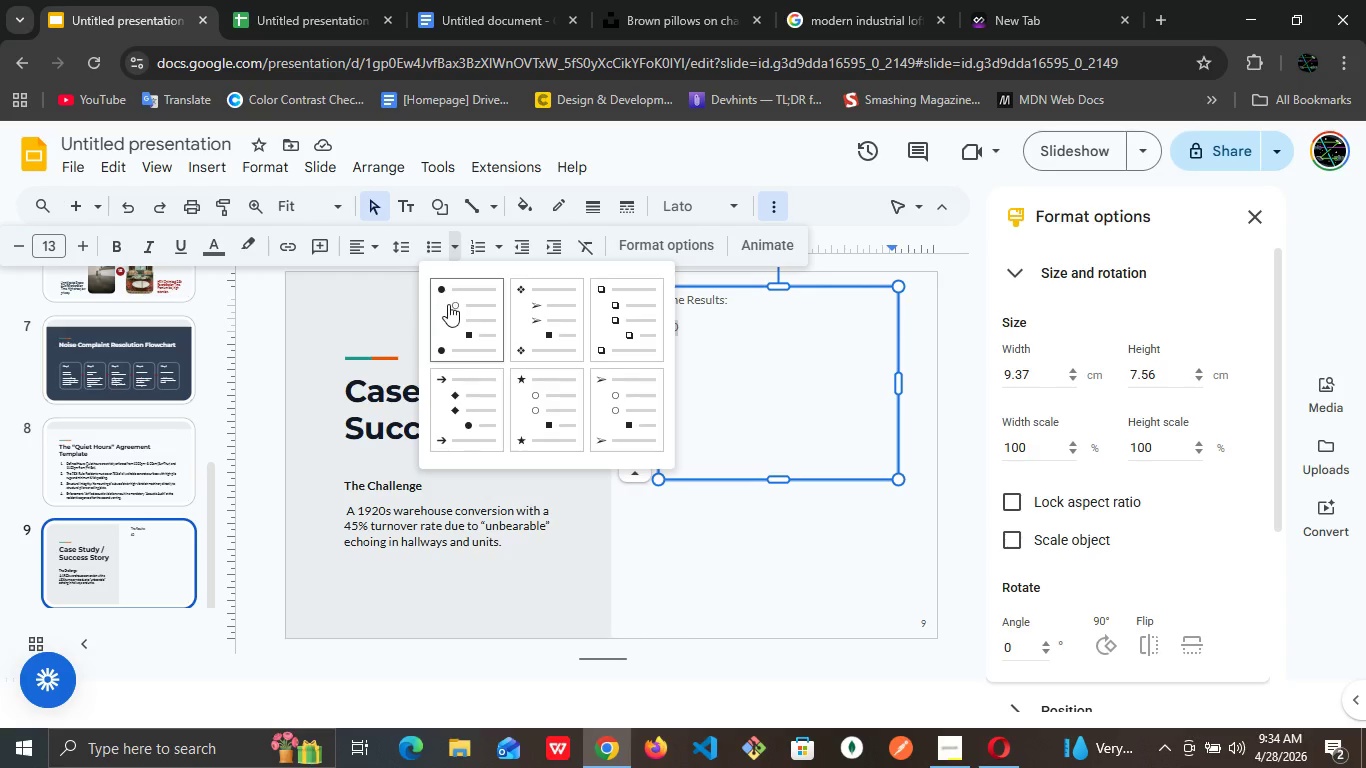 
left_click([448, 304])
 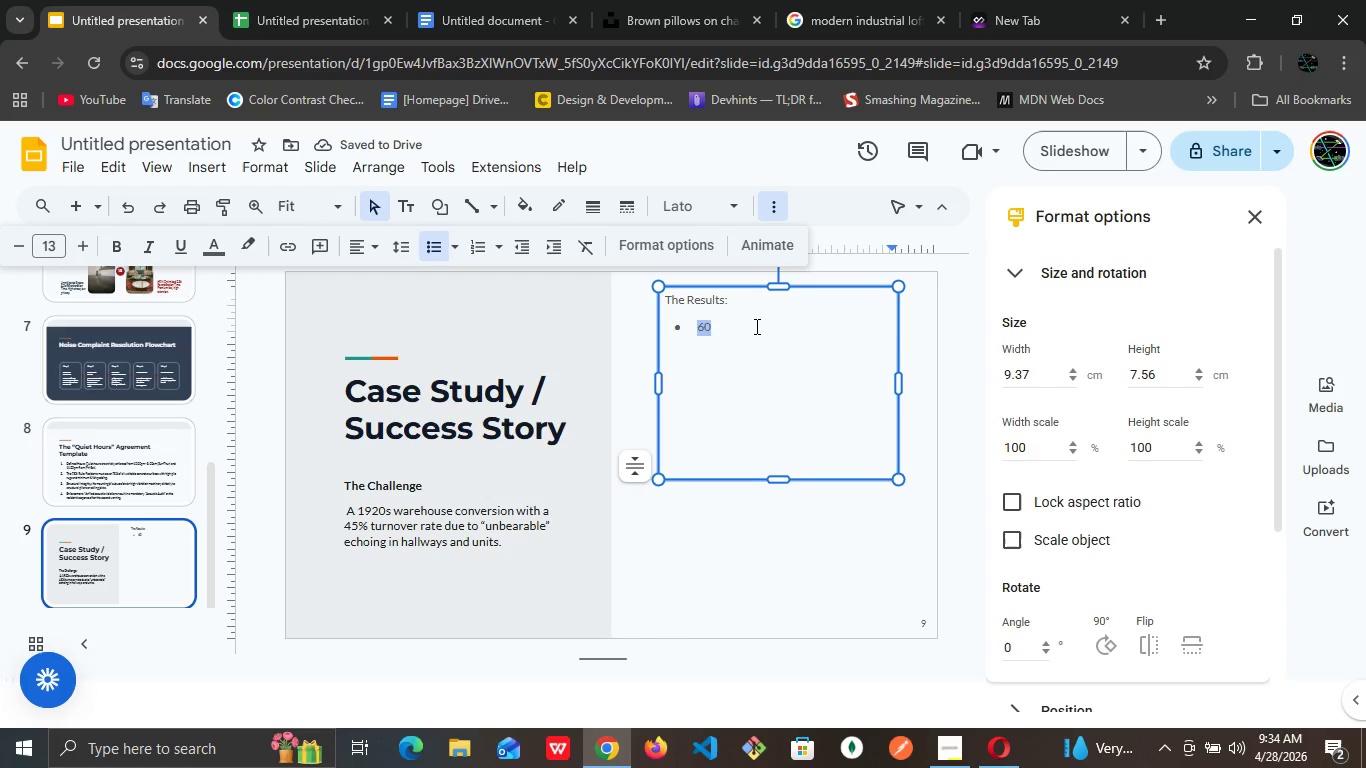 
left_click([755, 326])
 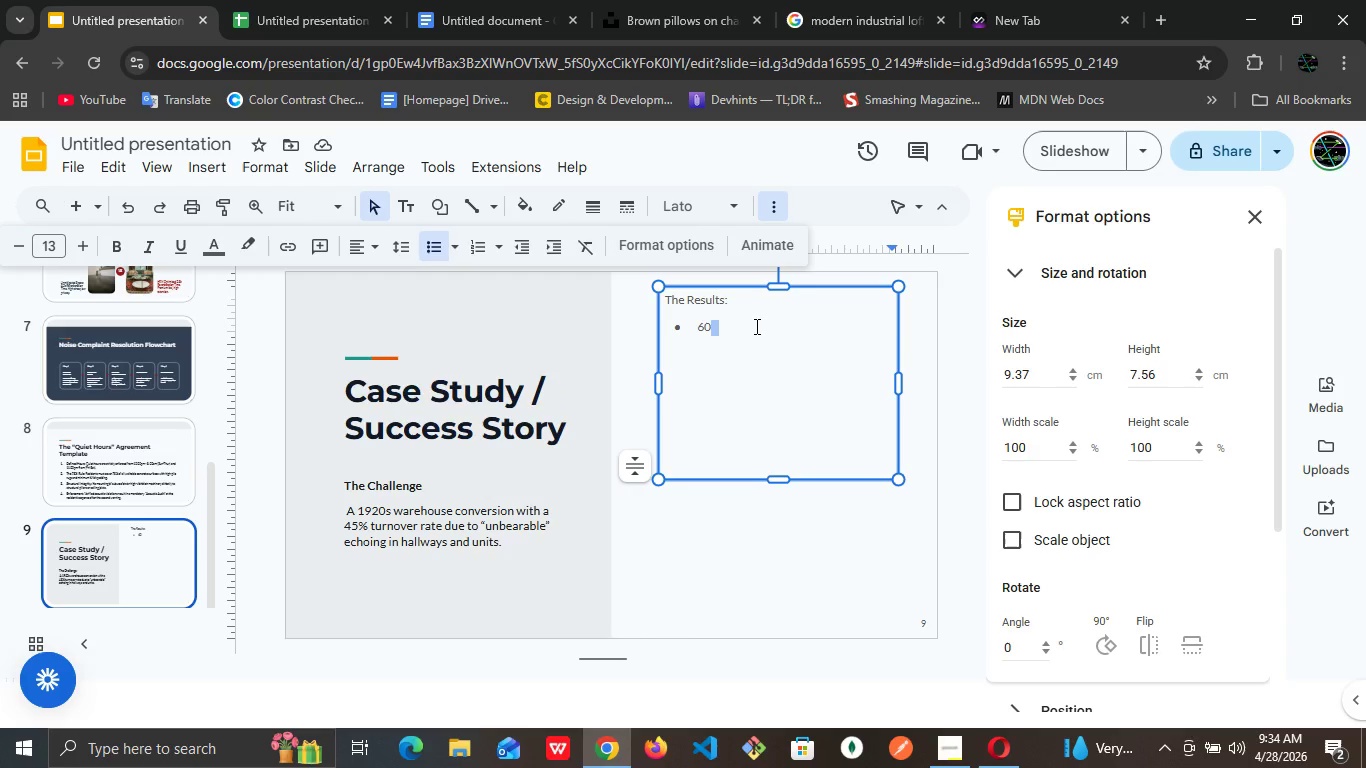 
key(Shift+5)
 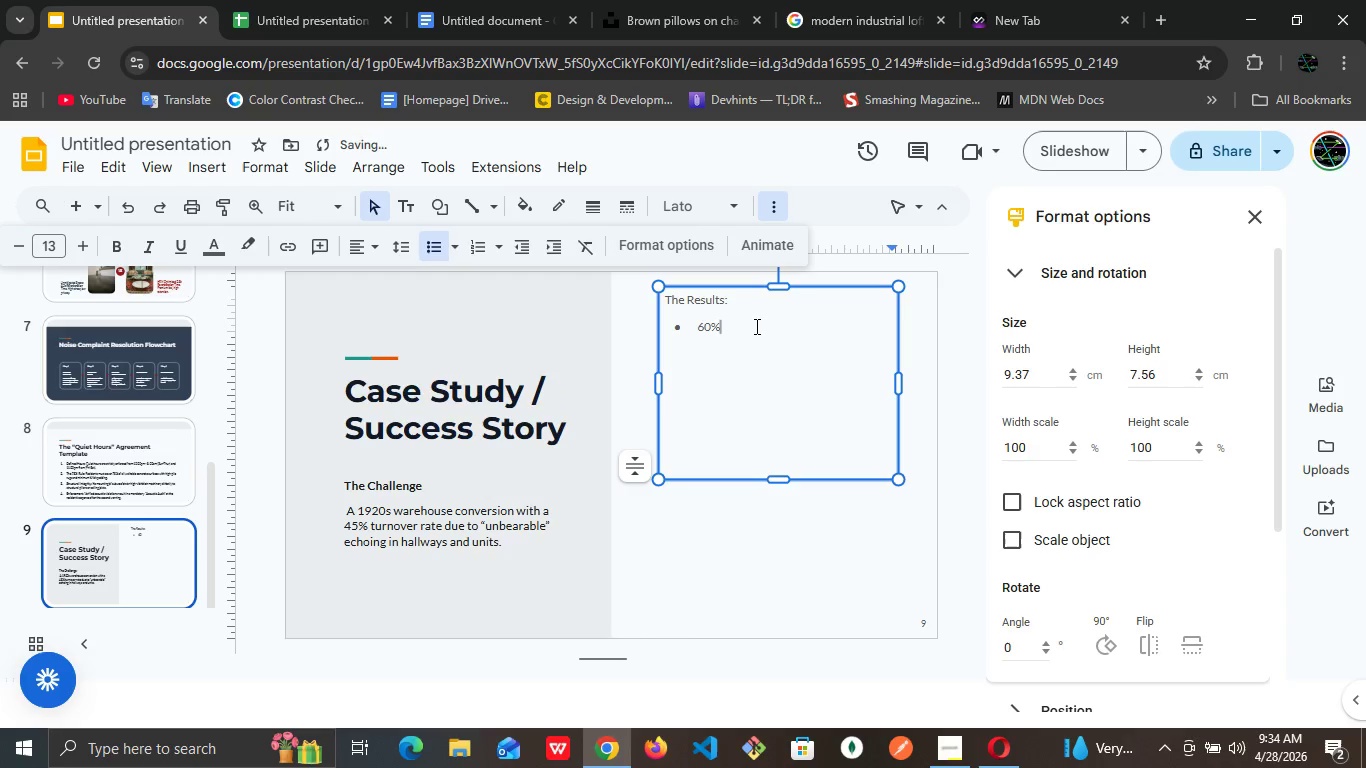 
key(Space)
 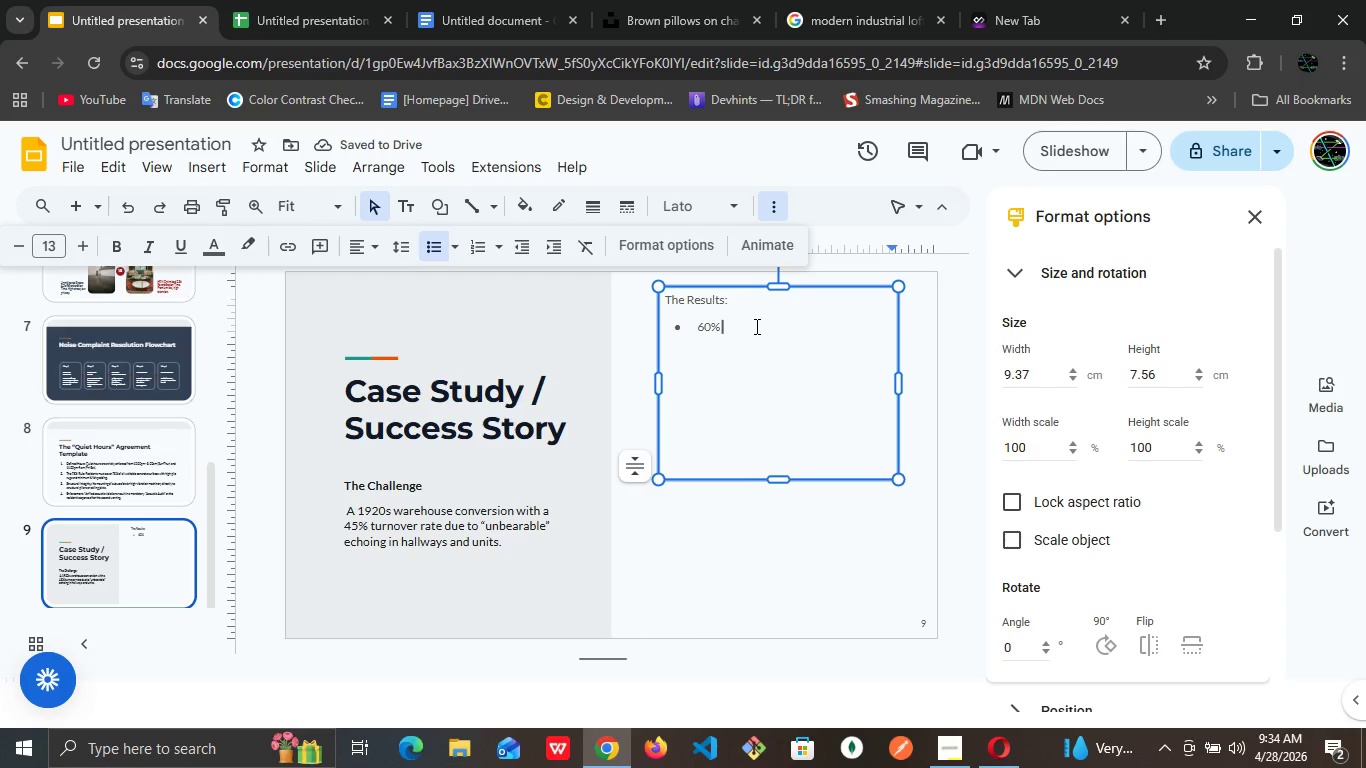 
wait(6.83)
 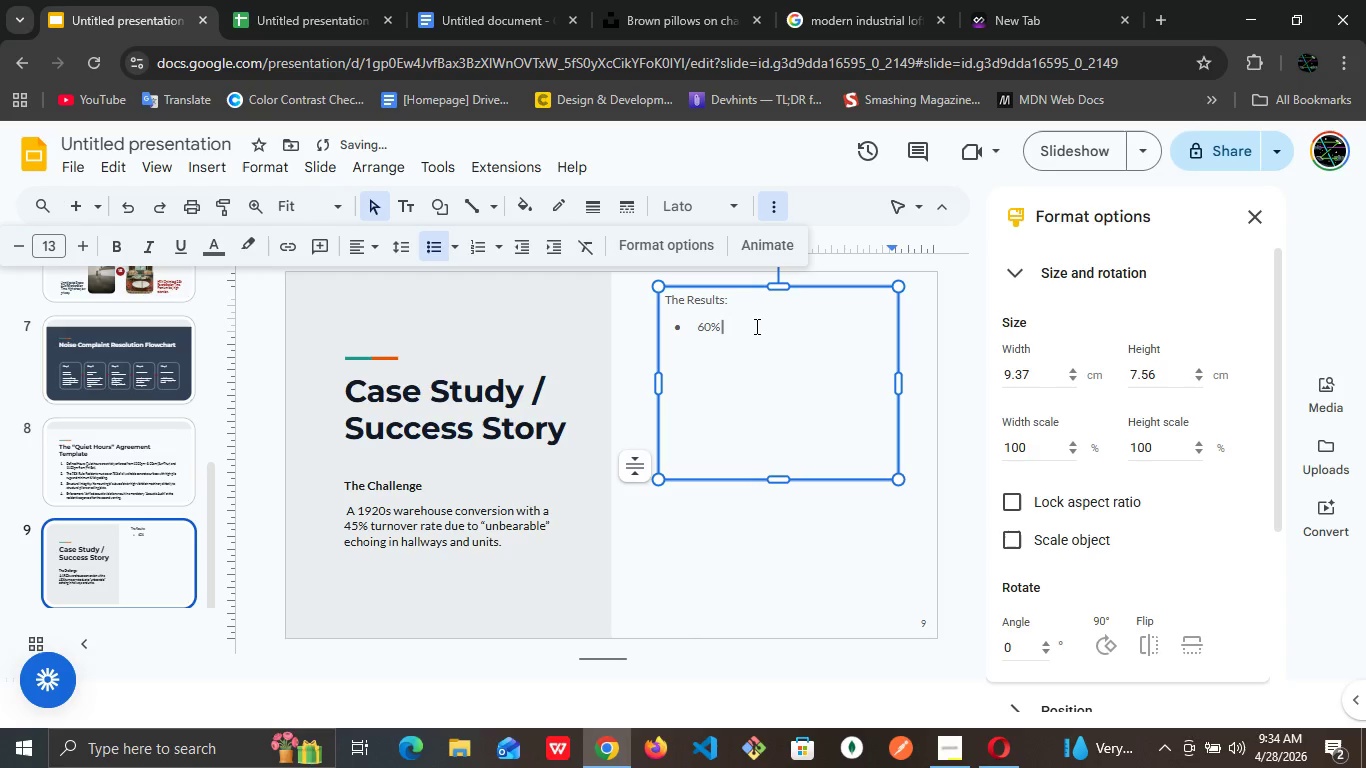 
type(Rd)
key(Backspace)
type(eduction in formal )
 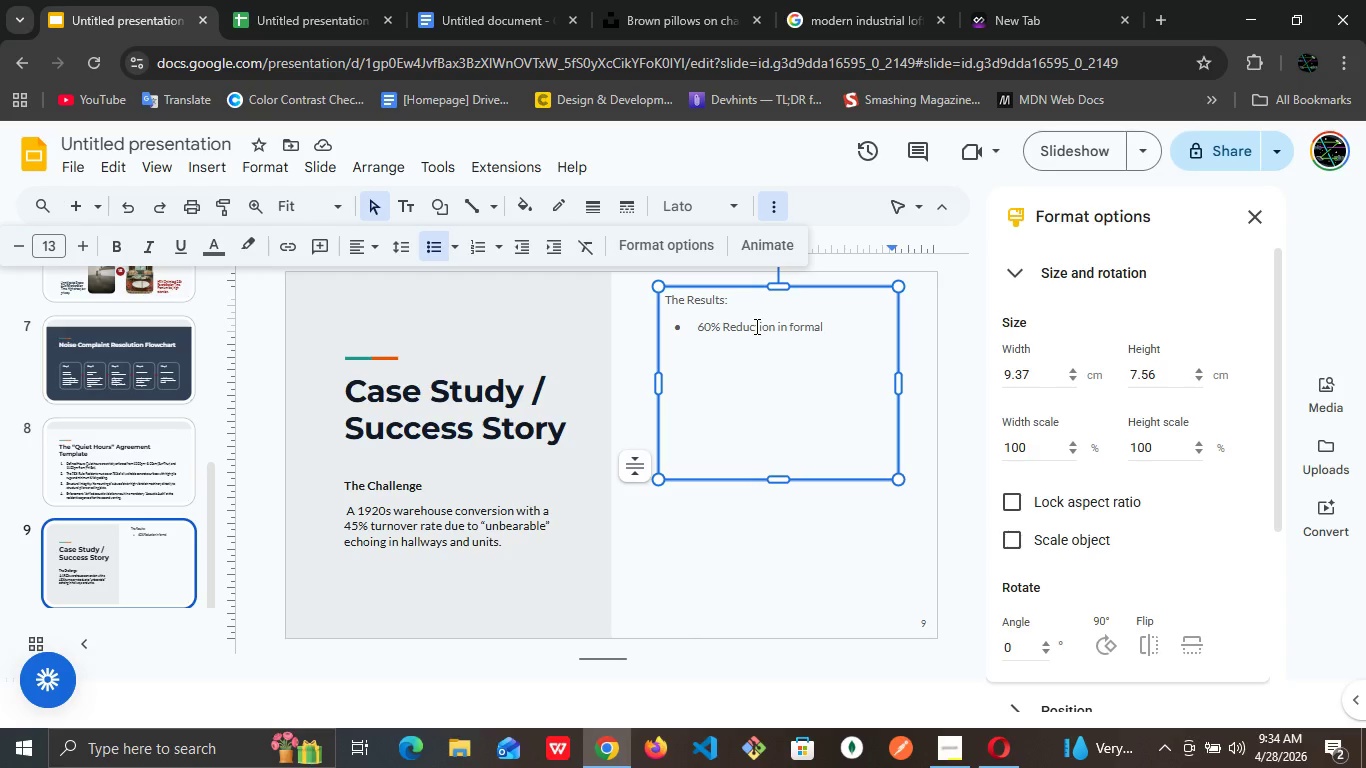 
wait(11.33)
 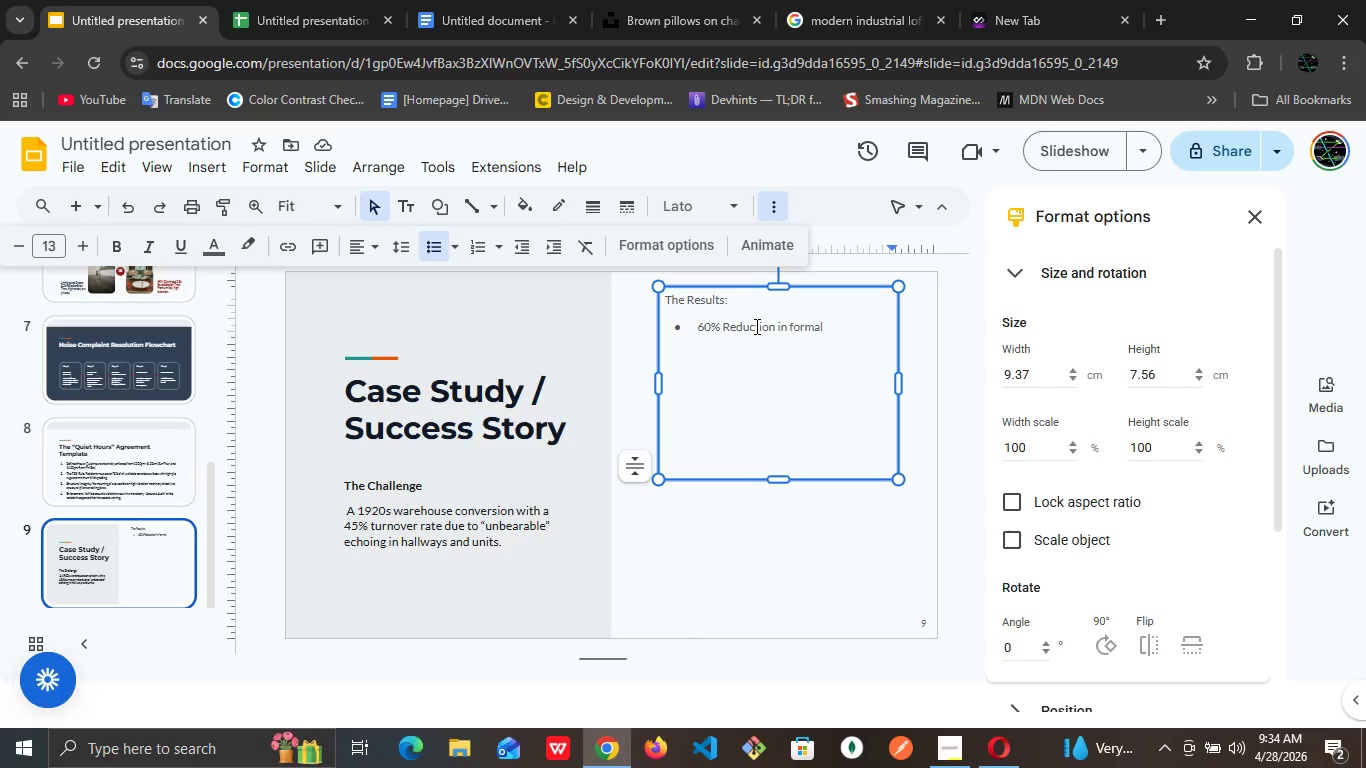 
type(noise )
 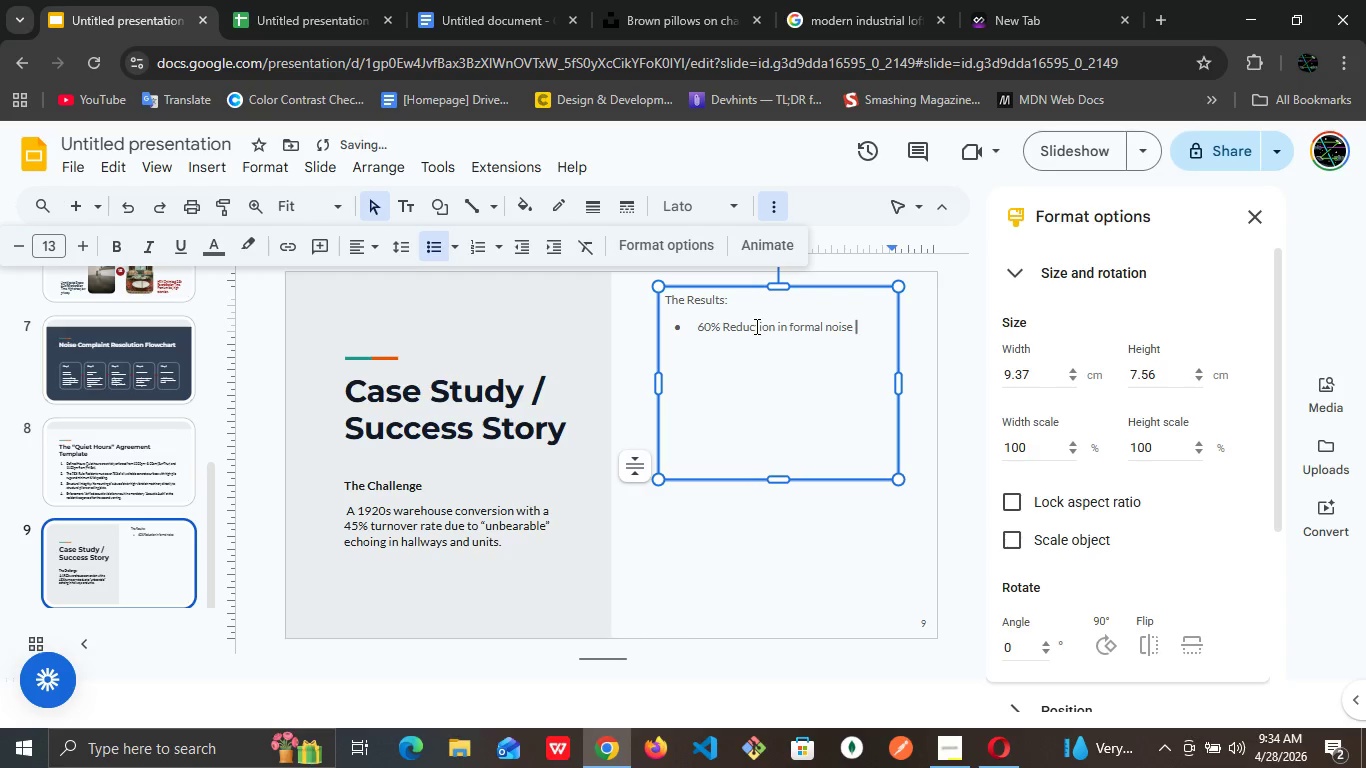 
key(Enter)
 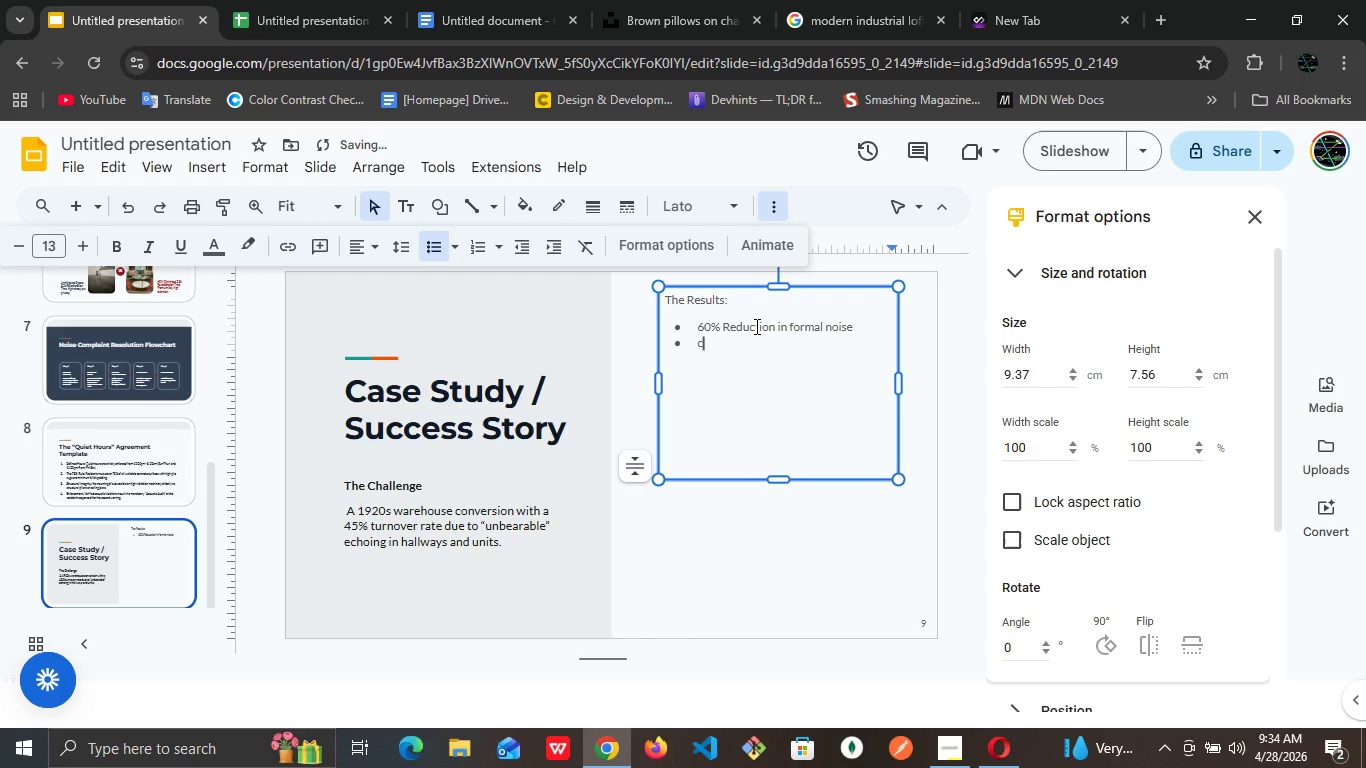 
type(complaints within 90 days)
 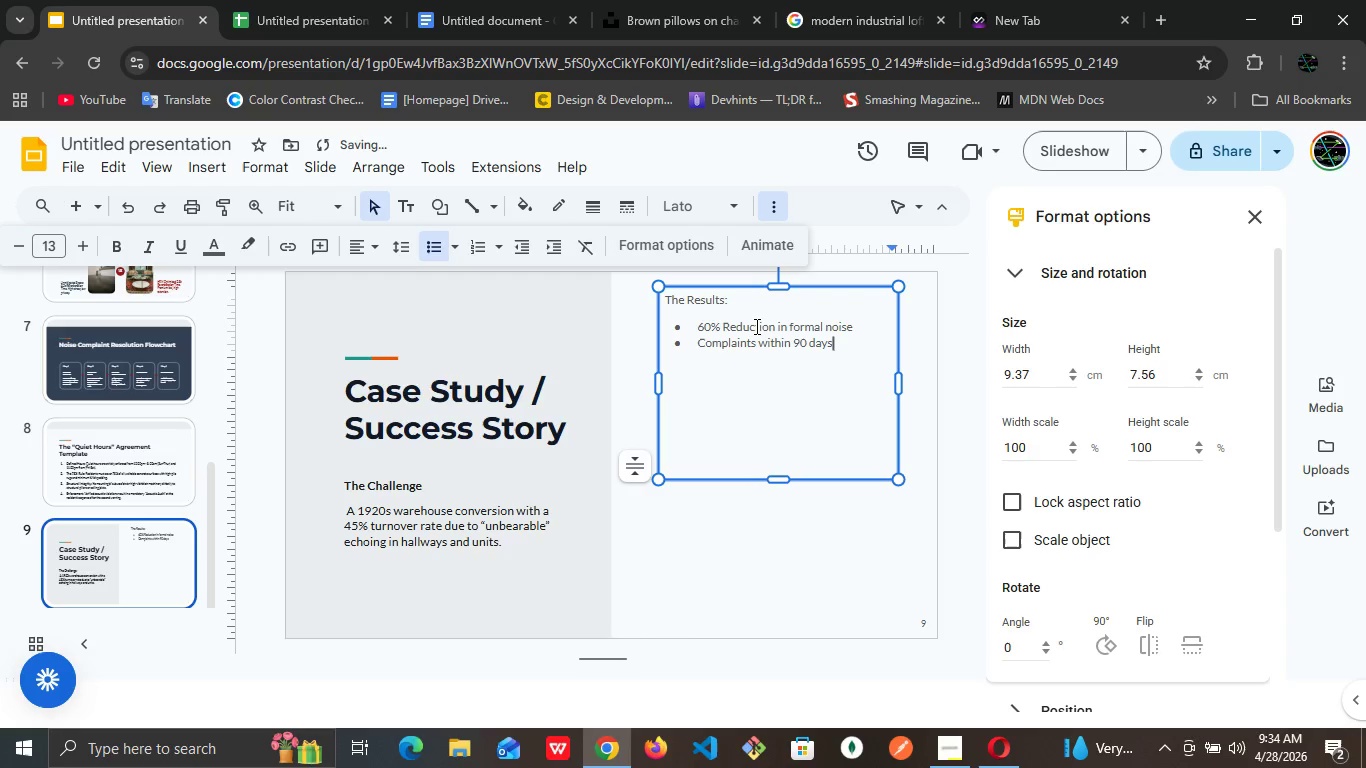 
key(Control+Z)
 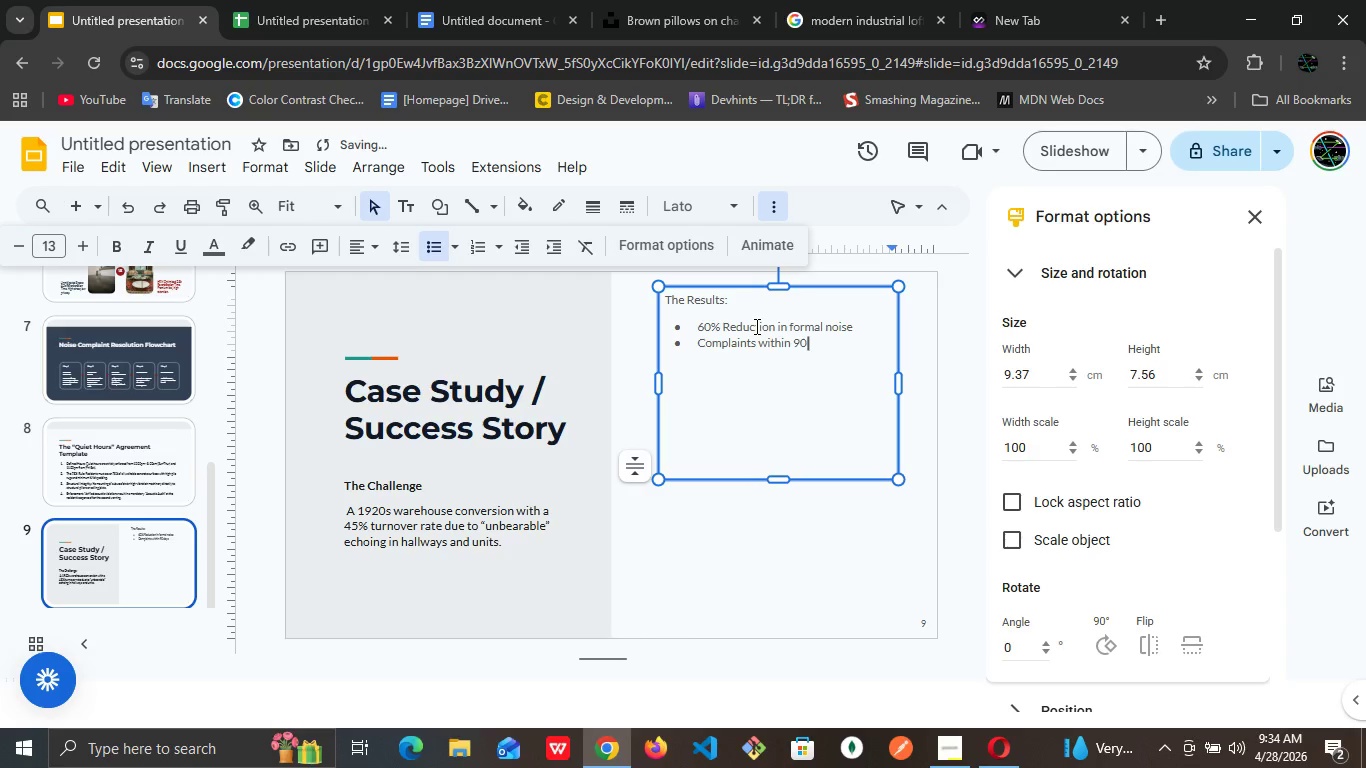 
key(Control+Z)
 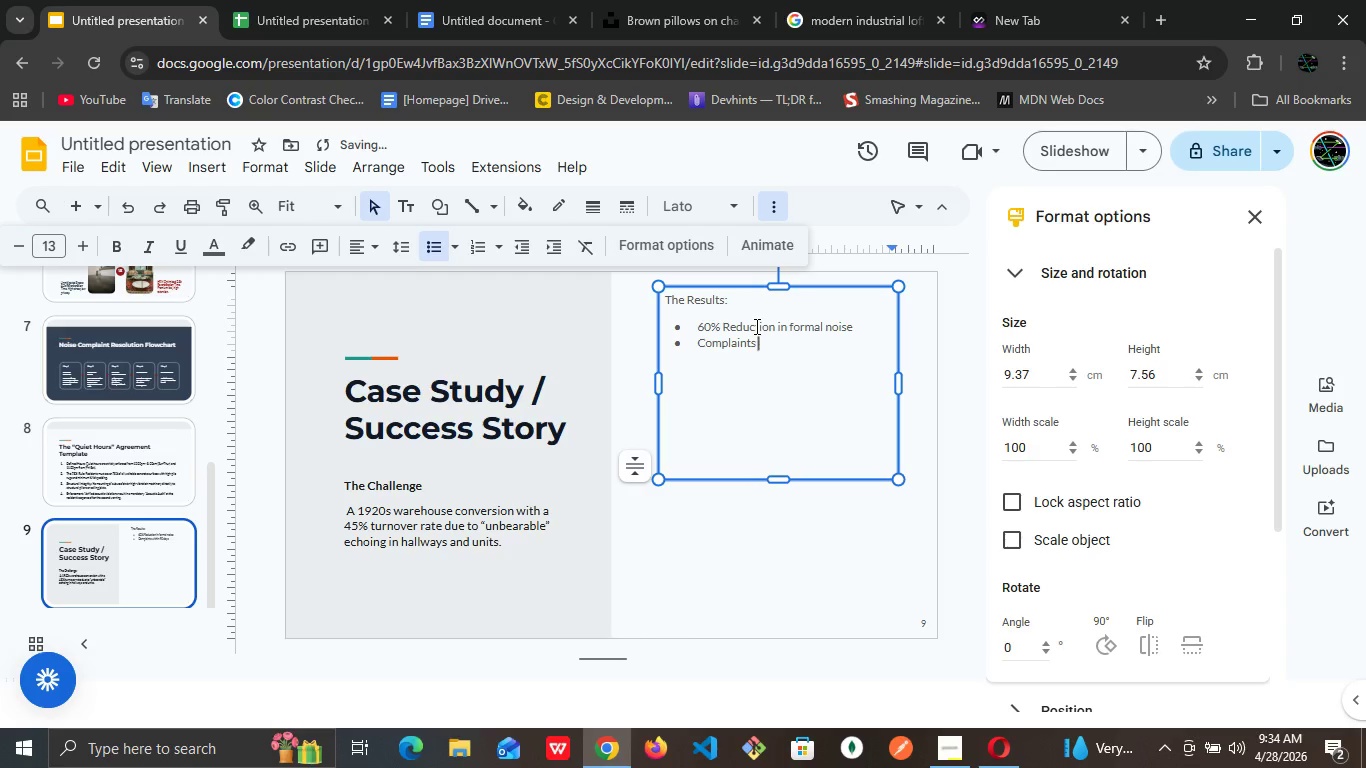 
key(Control+Z)
 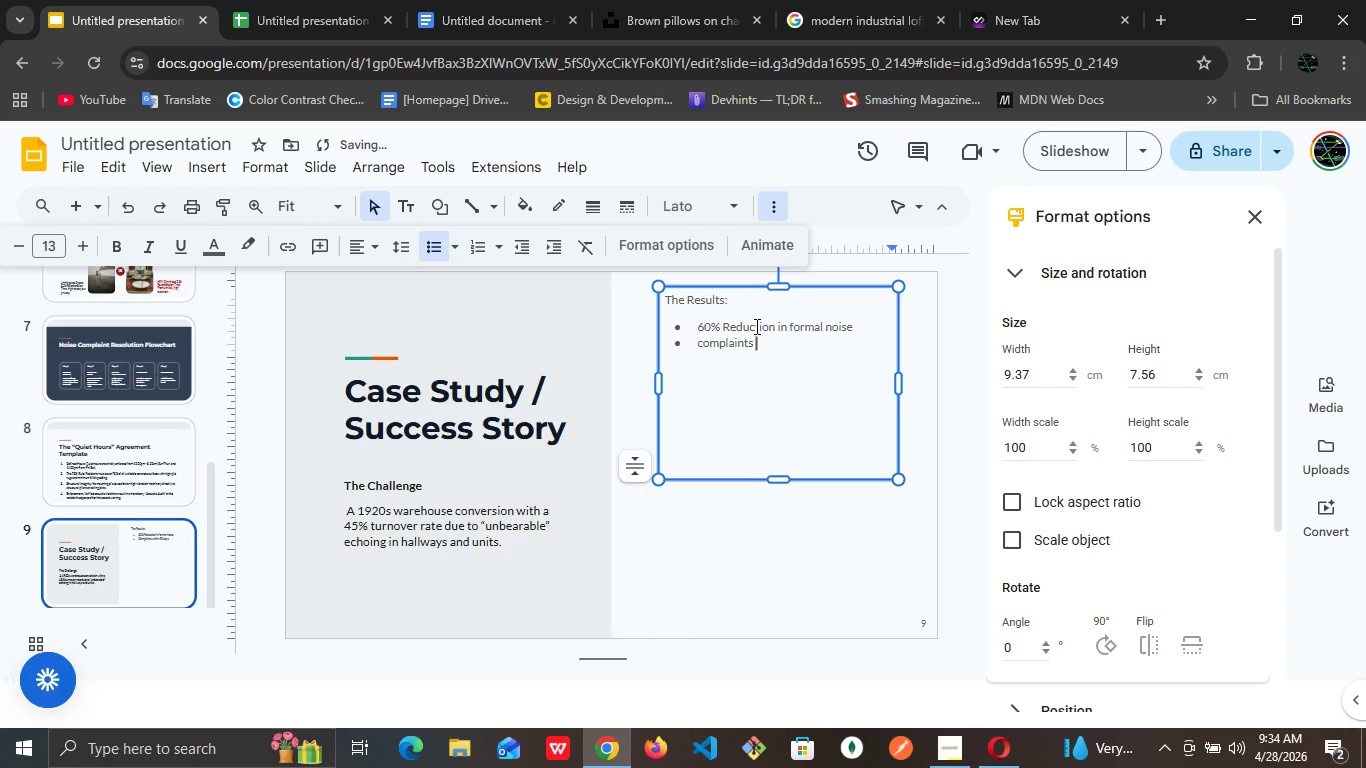 
key(Control+Z)
 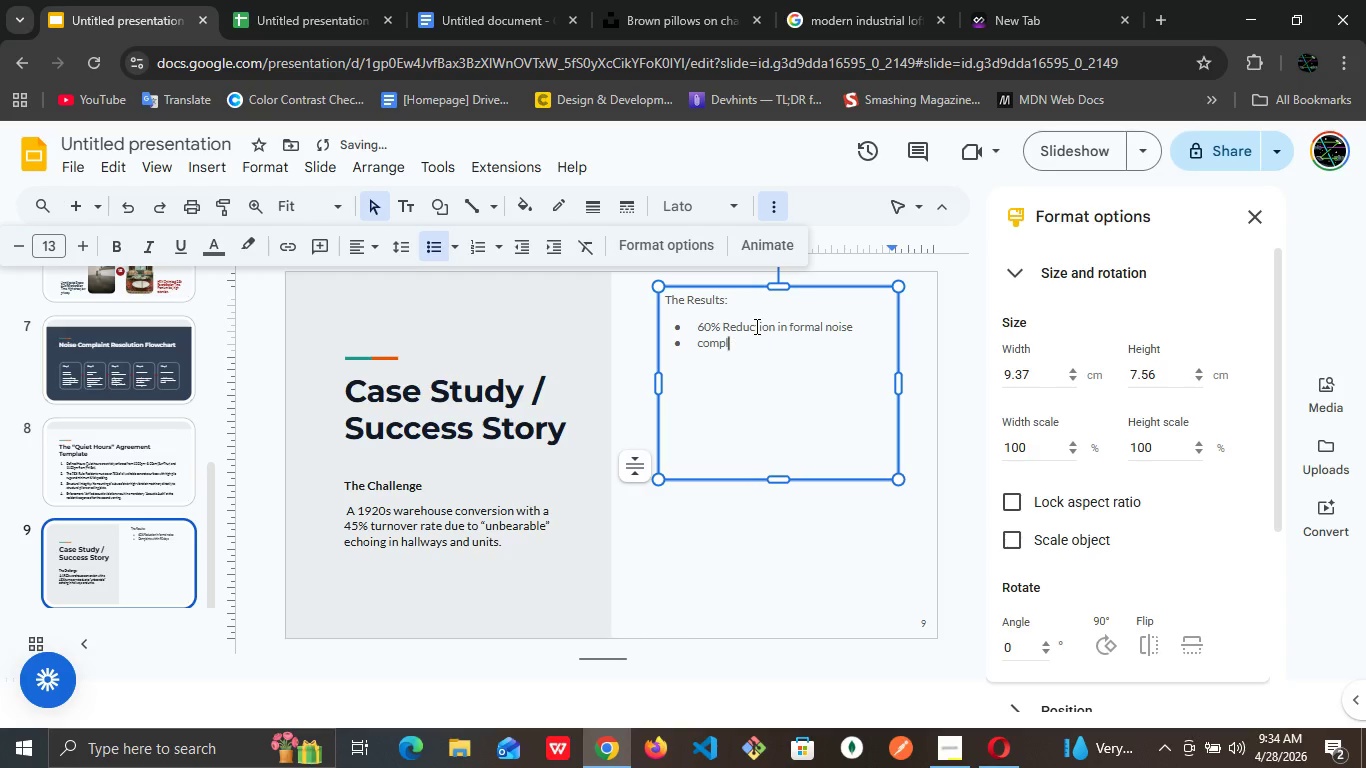 
key(Control+Z)
 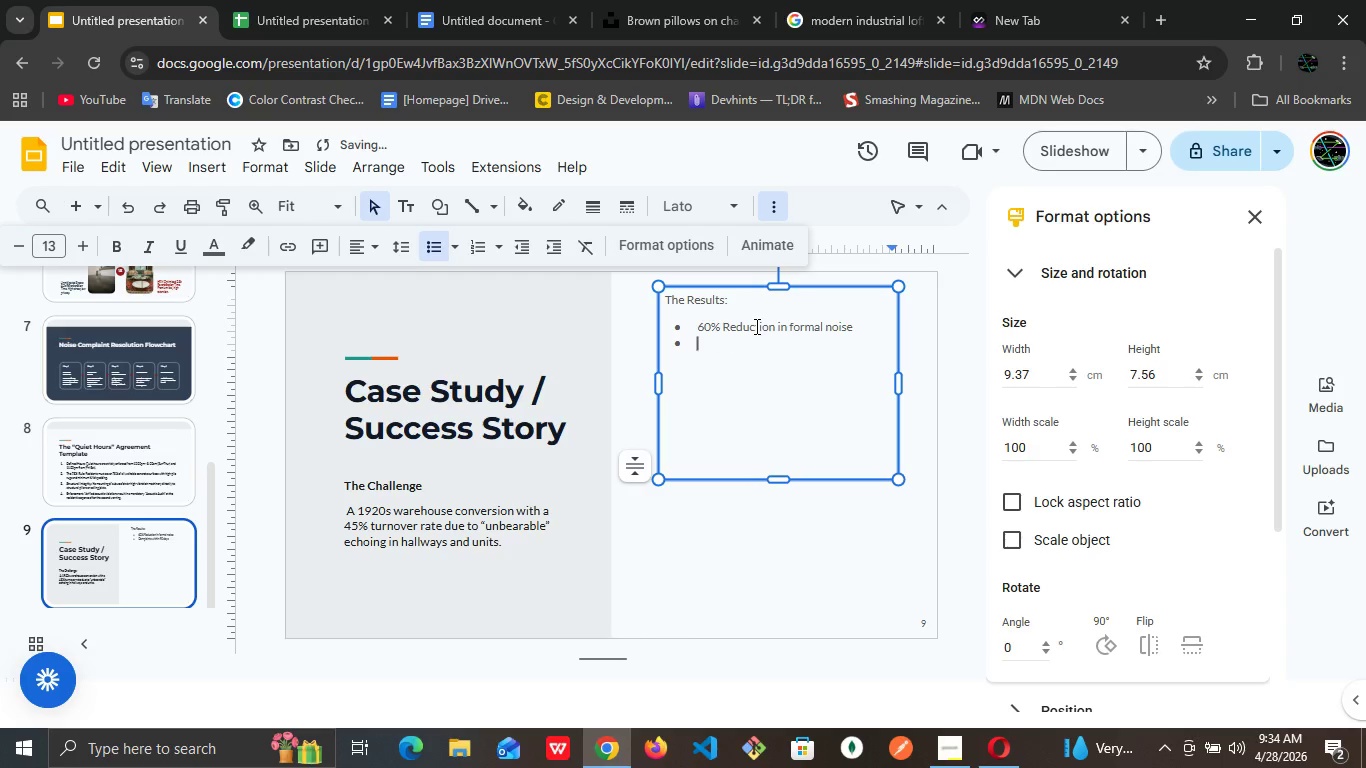 
key(Control+Z)
 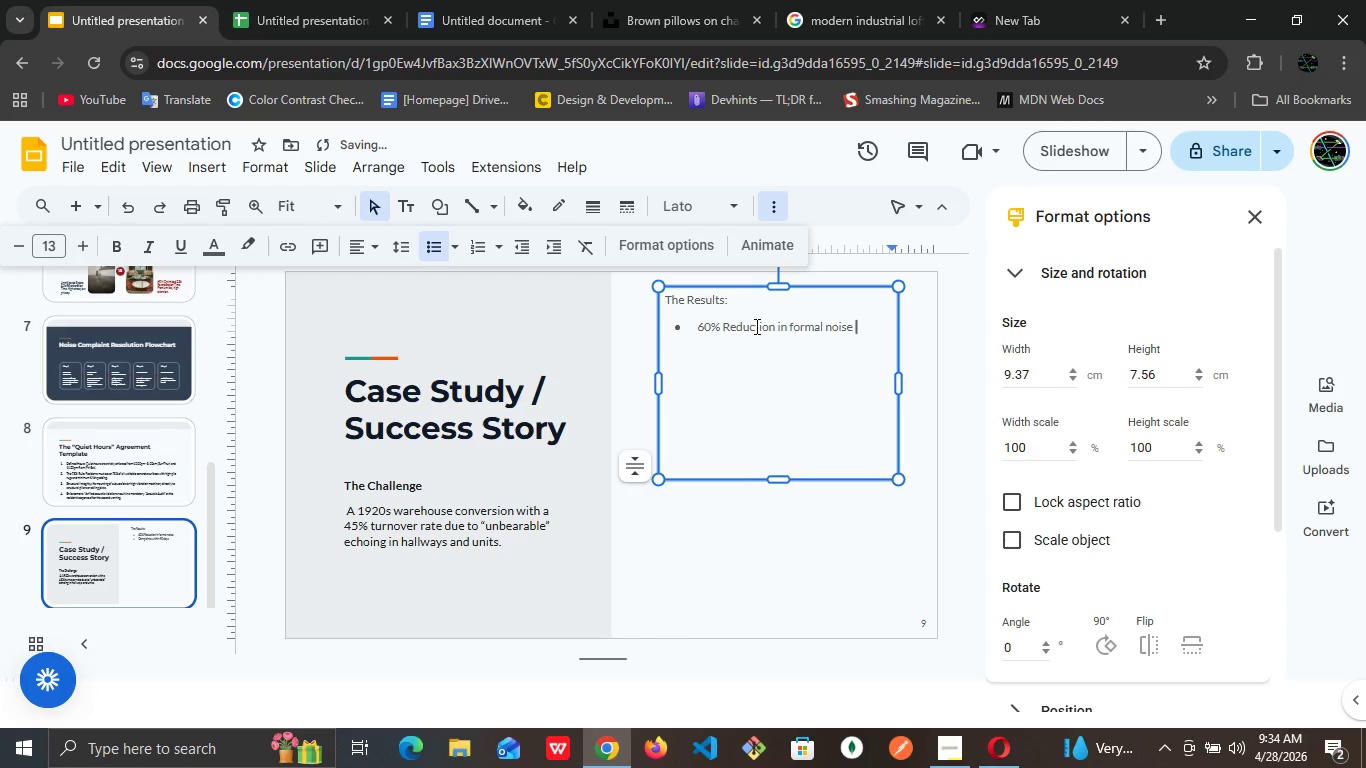 
key(Control+Z)
 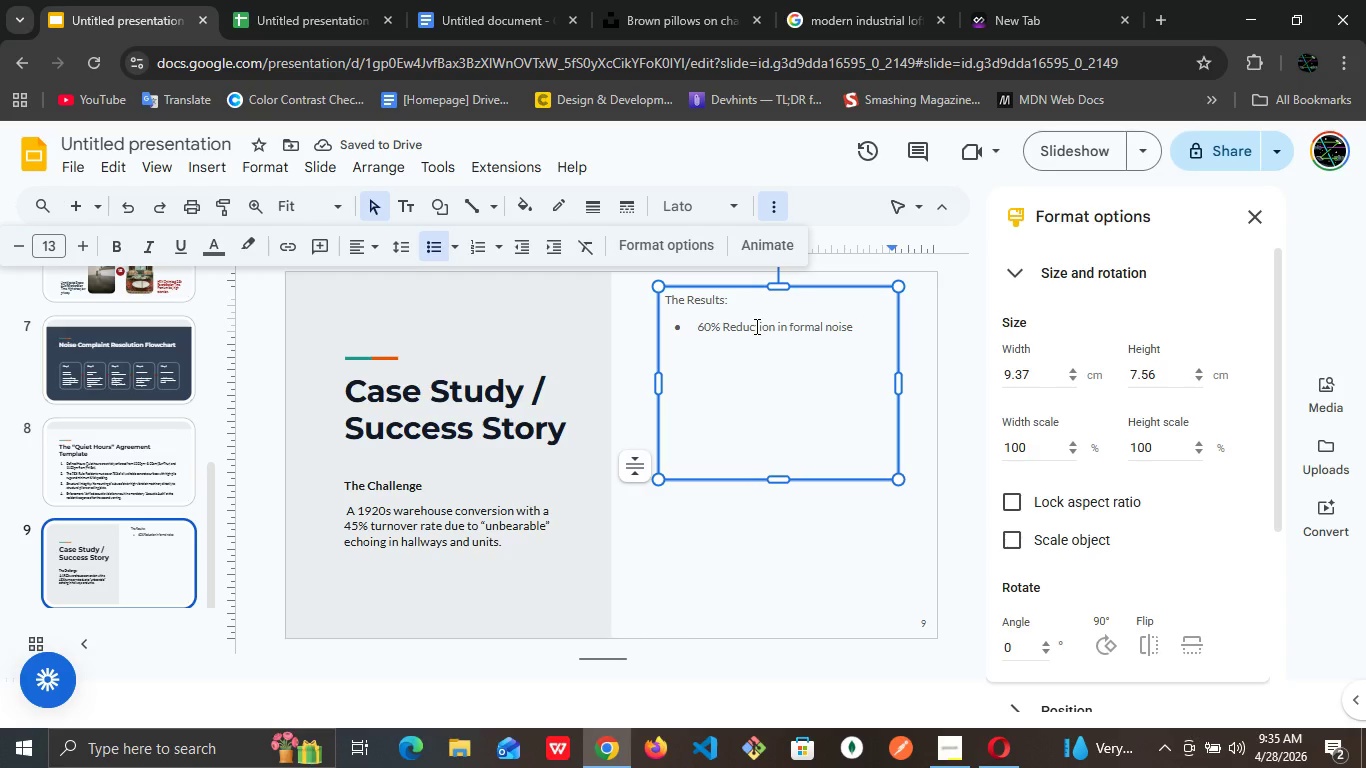 
type( complaints within 90 days)
 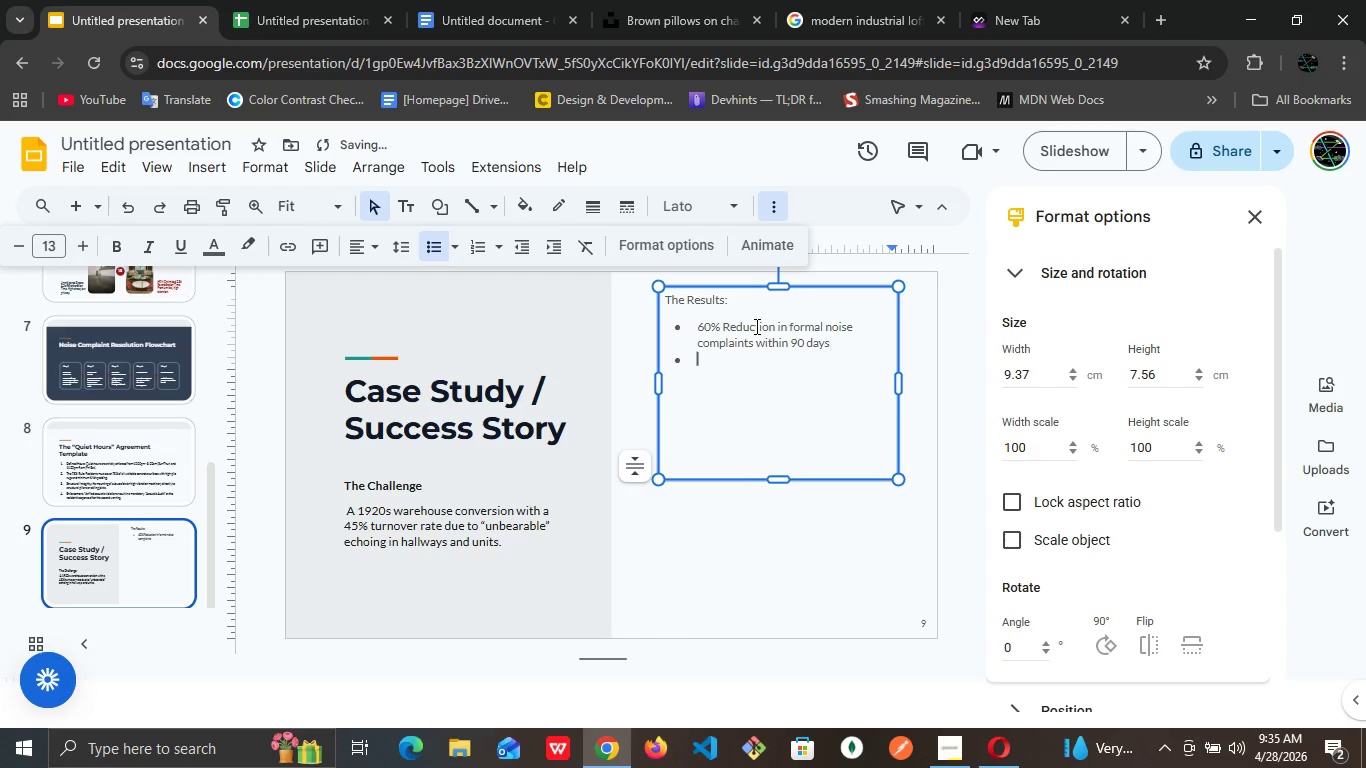 
key(Enter)
 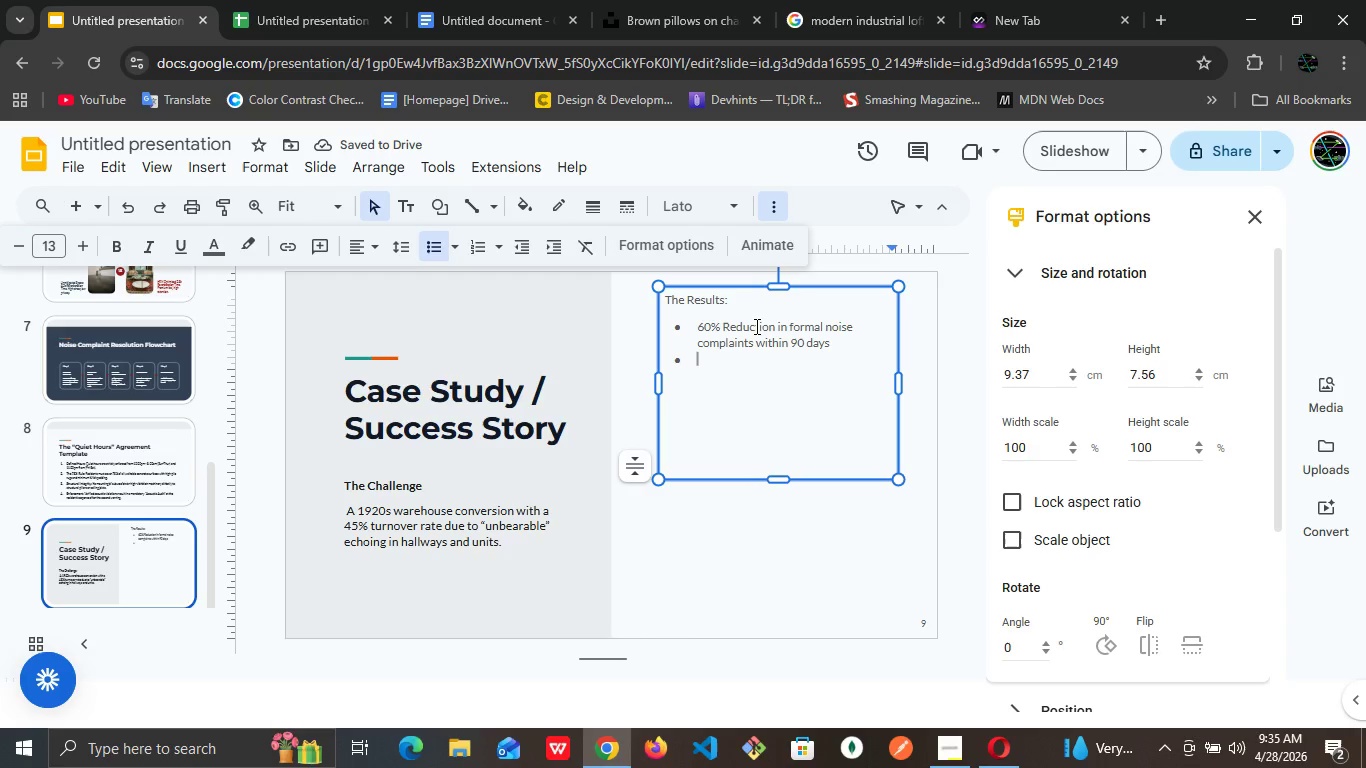 
type($140k)
 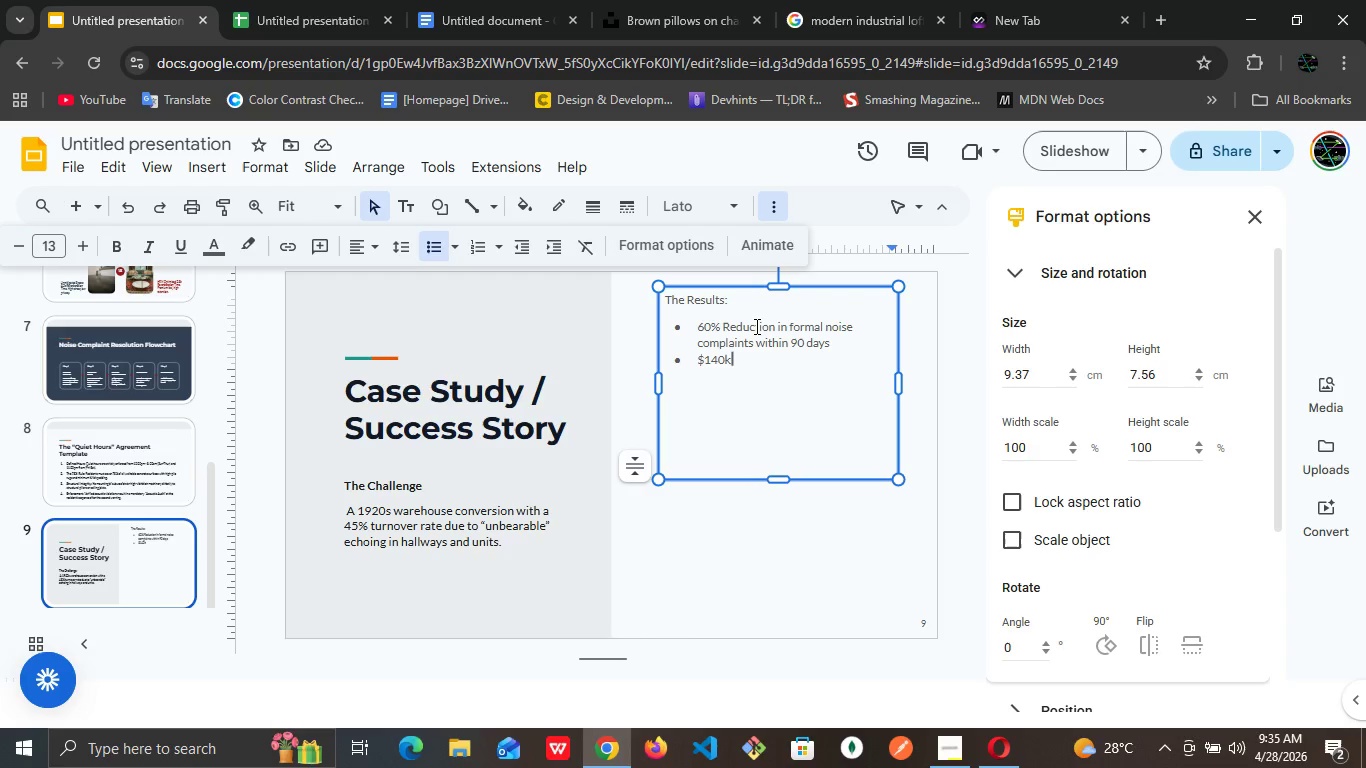 
wait(7.88)
 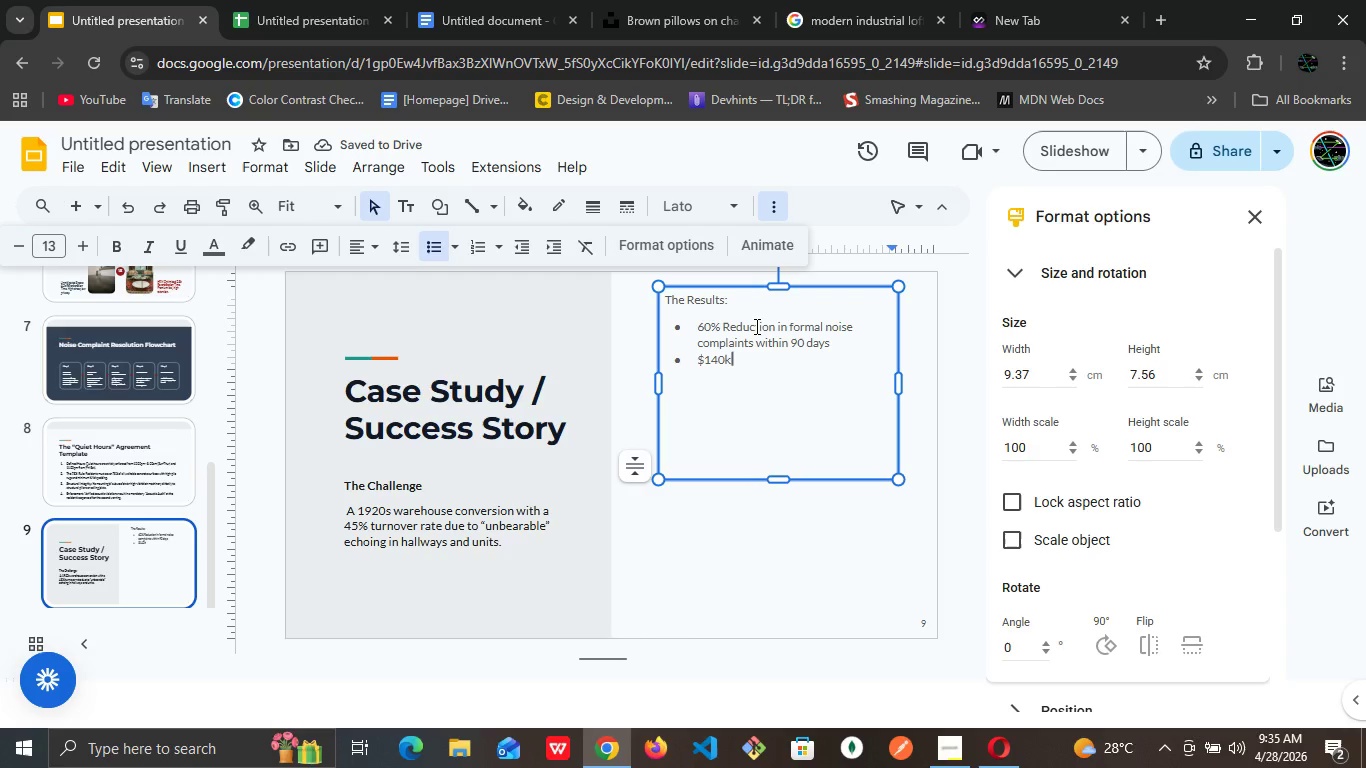 
type( Saved in anuual )
 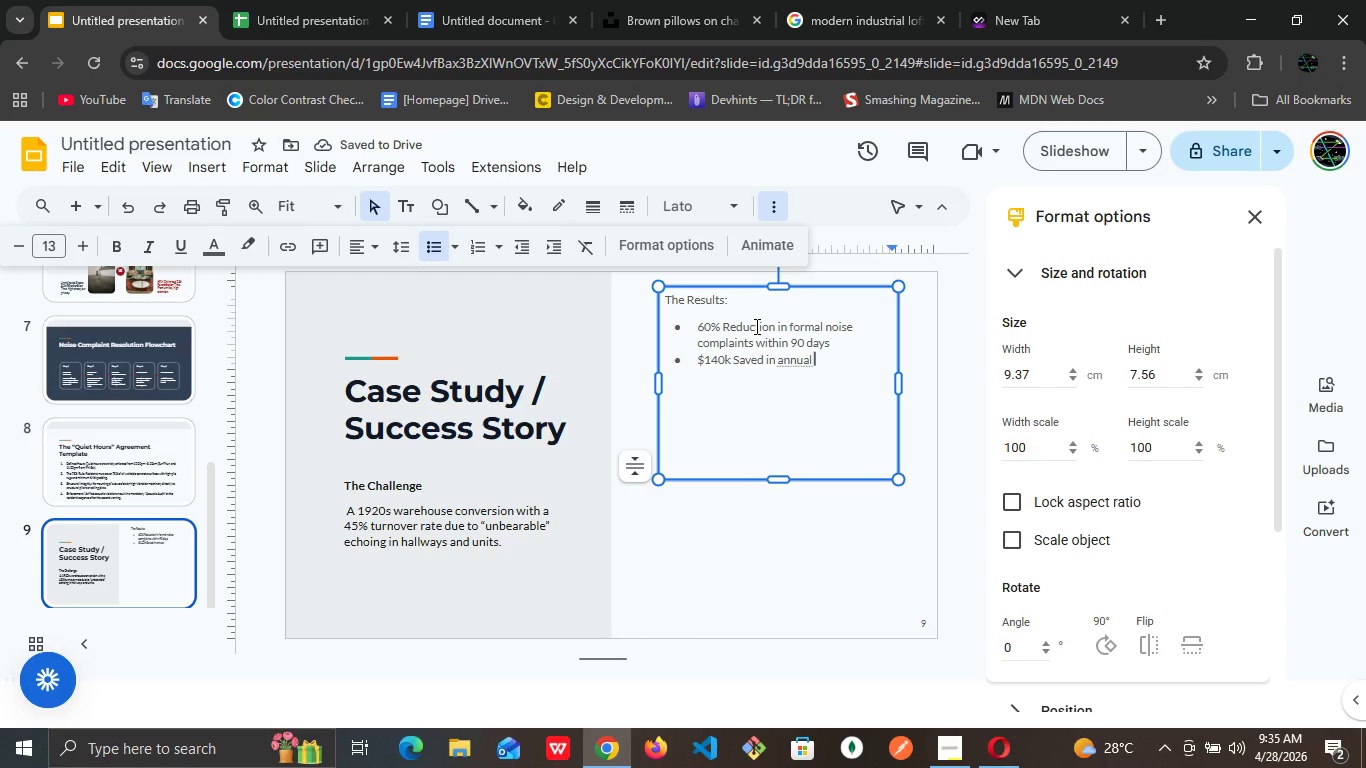 
wait(5.22)
 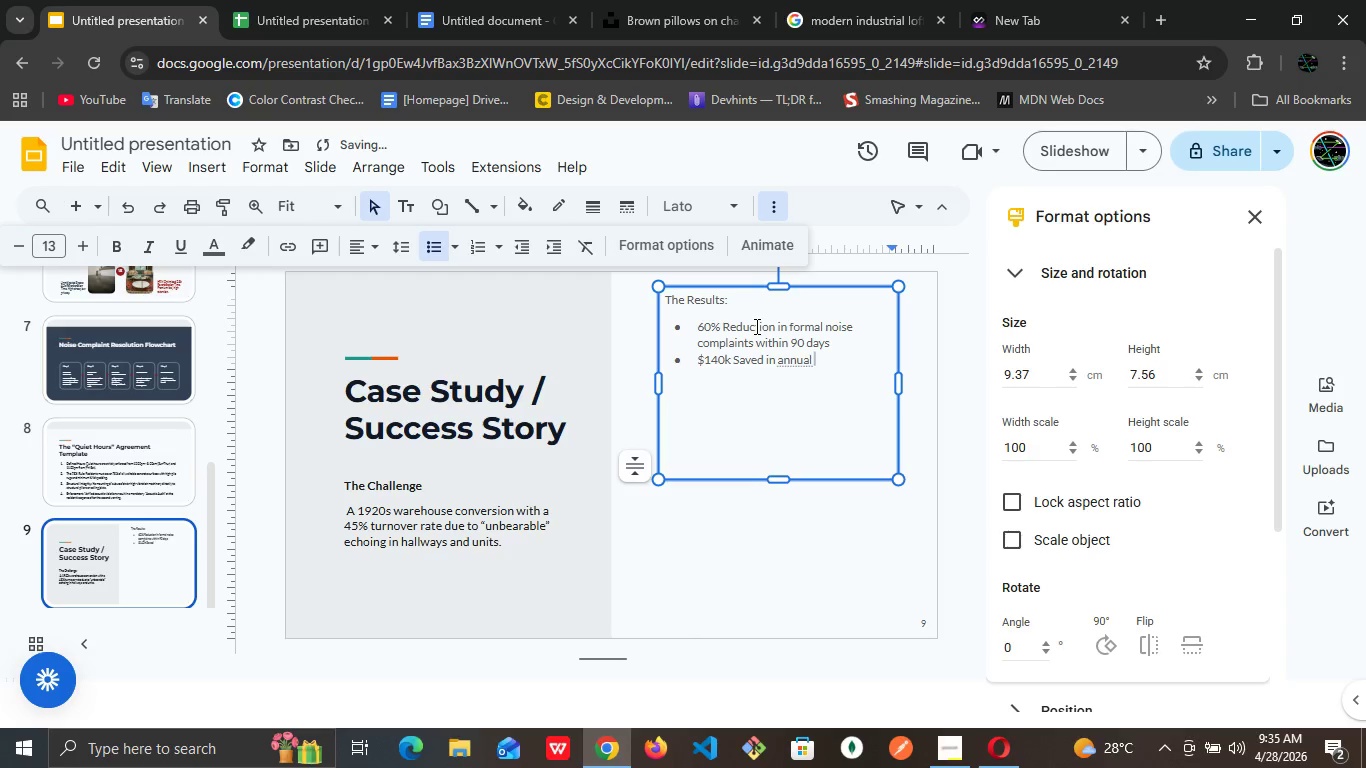 
type(turnover costs )
 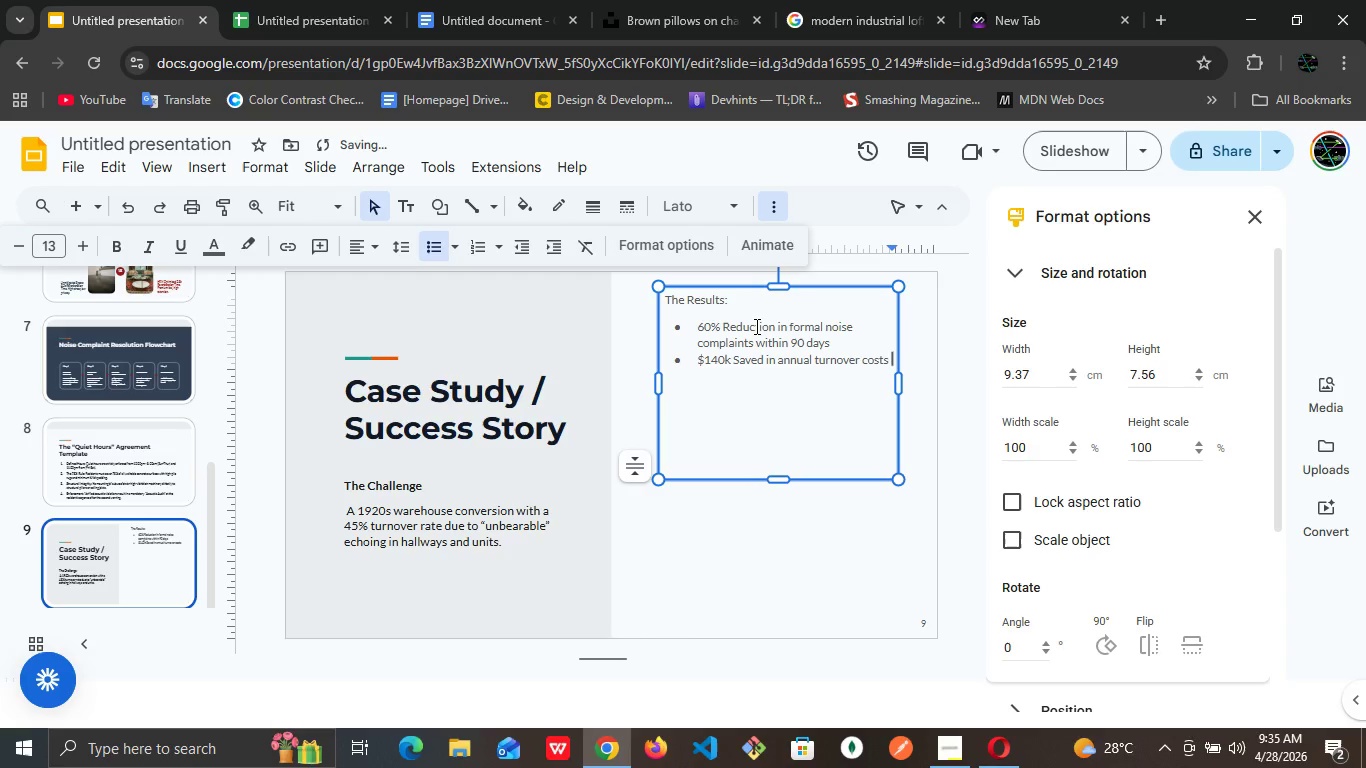 
key(Backspace)
 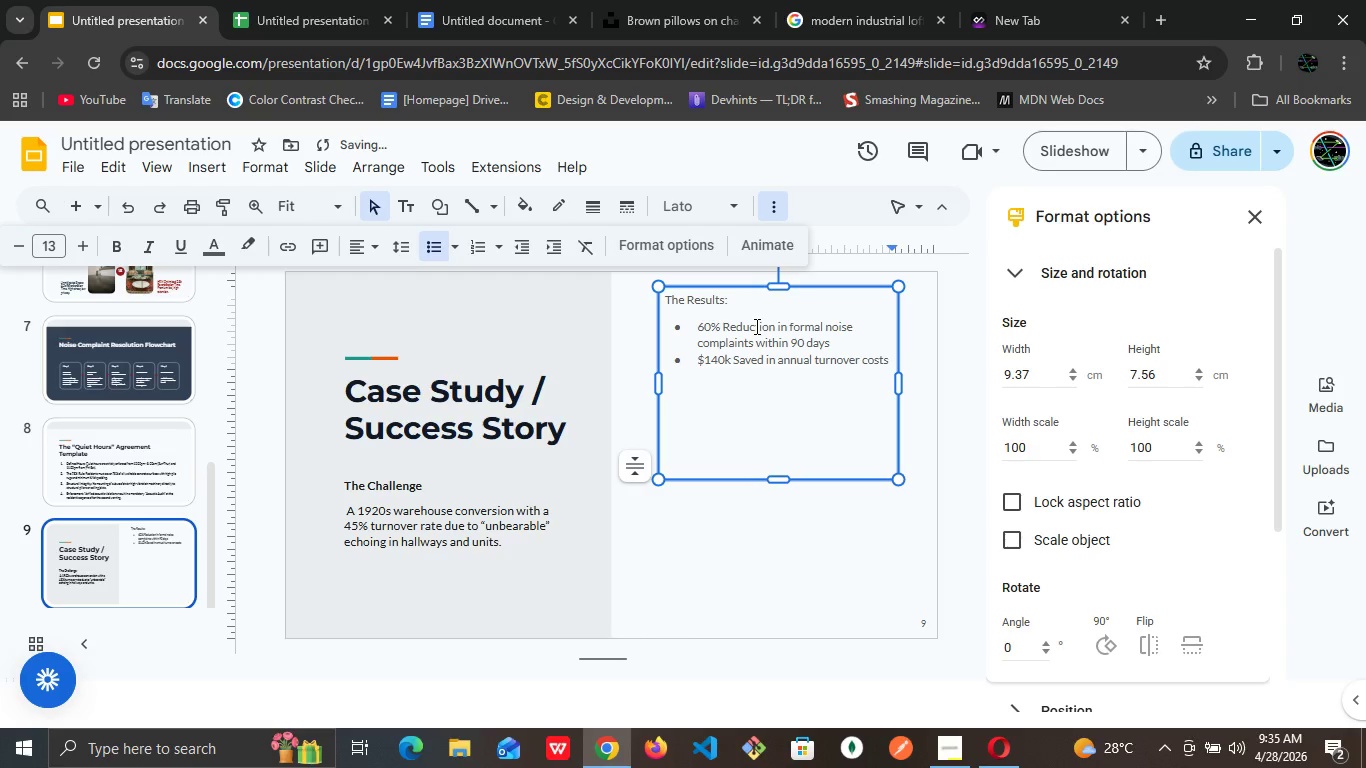 
key(Period)
 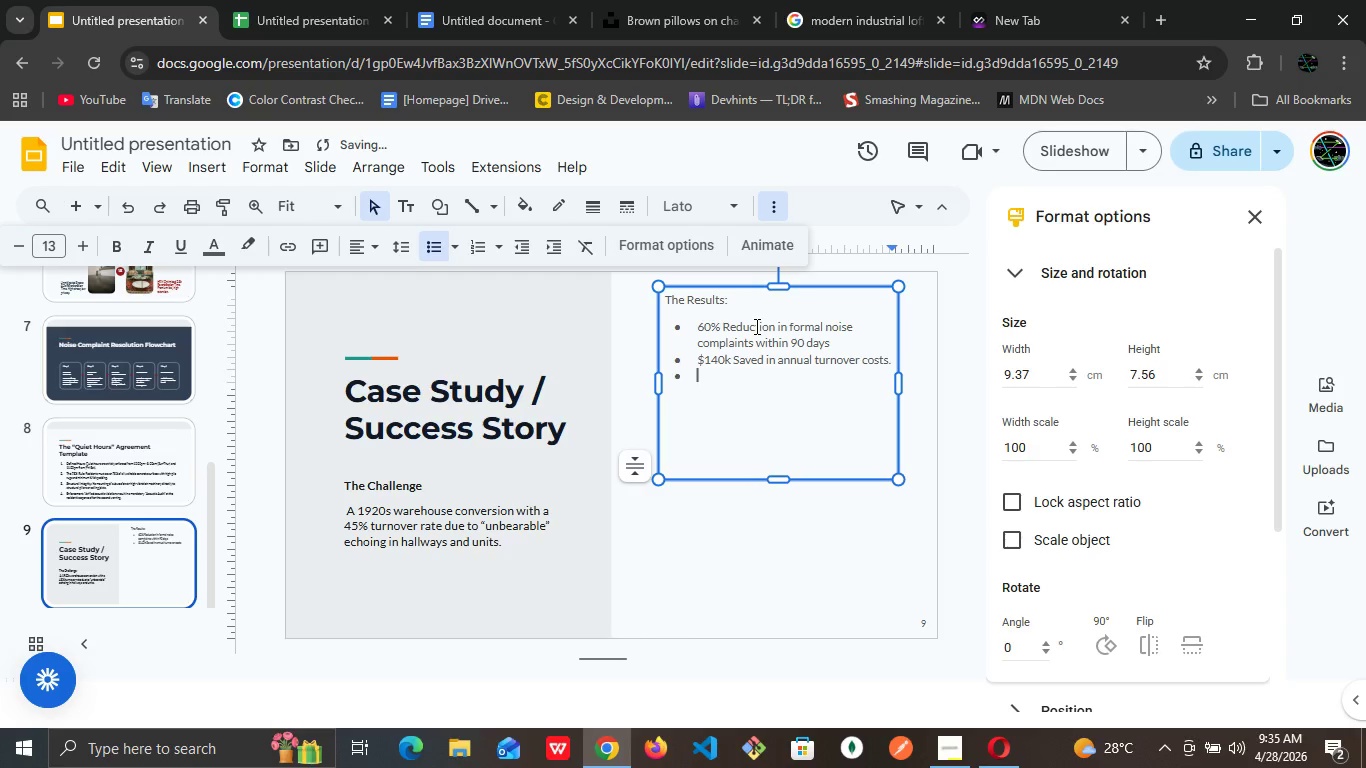 
key(Enter)
 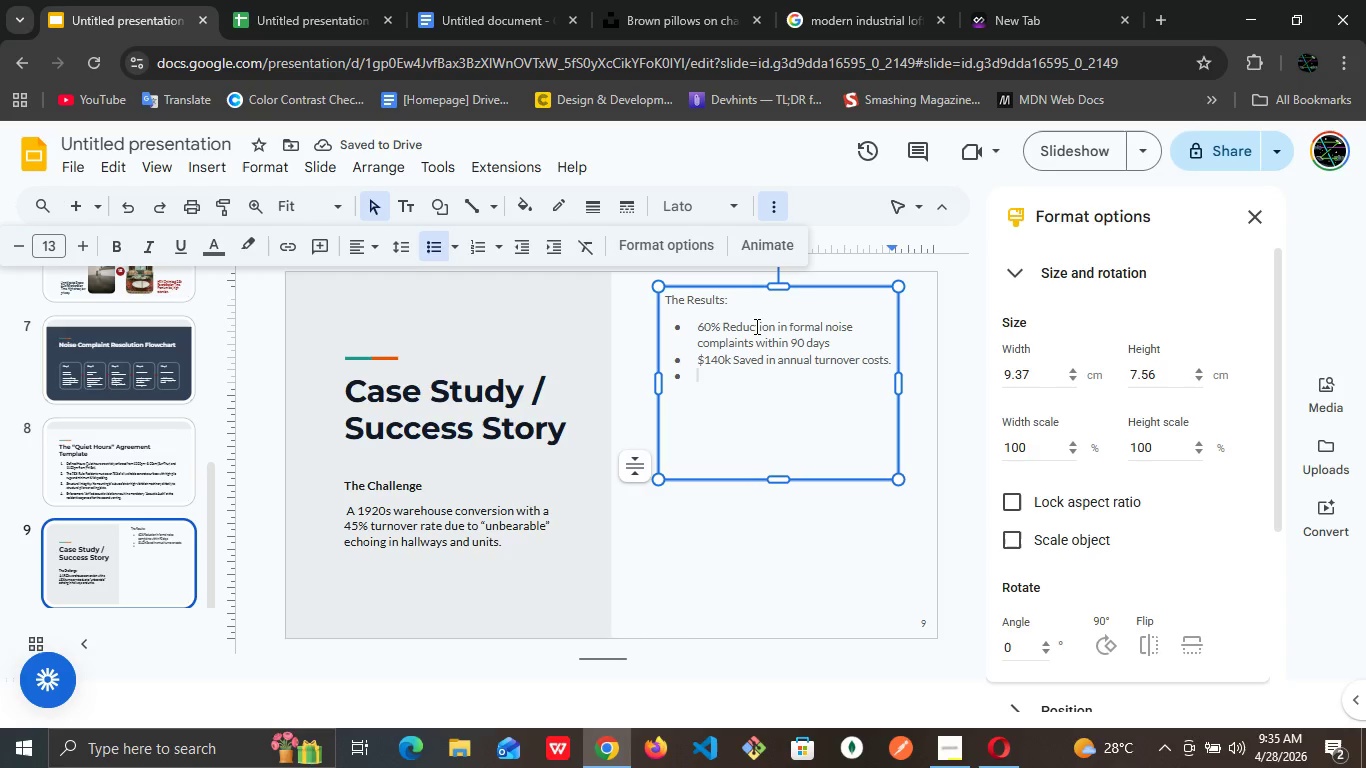 
type(94% Tenant Satisfaction)
 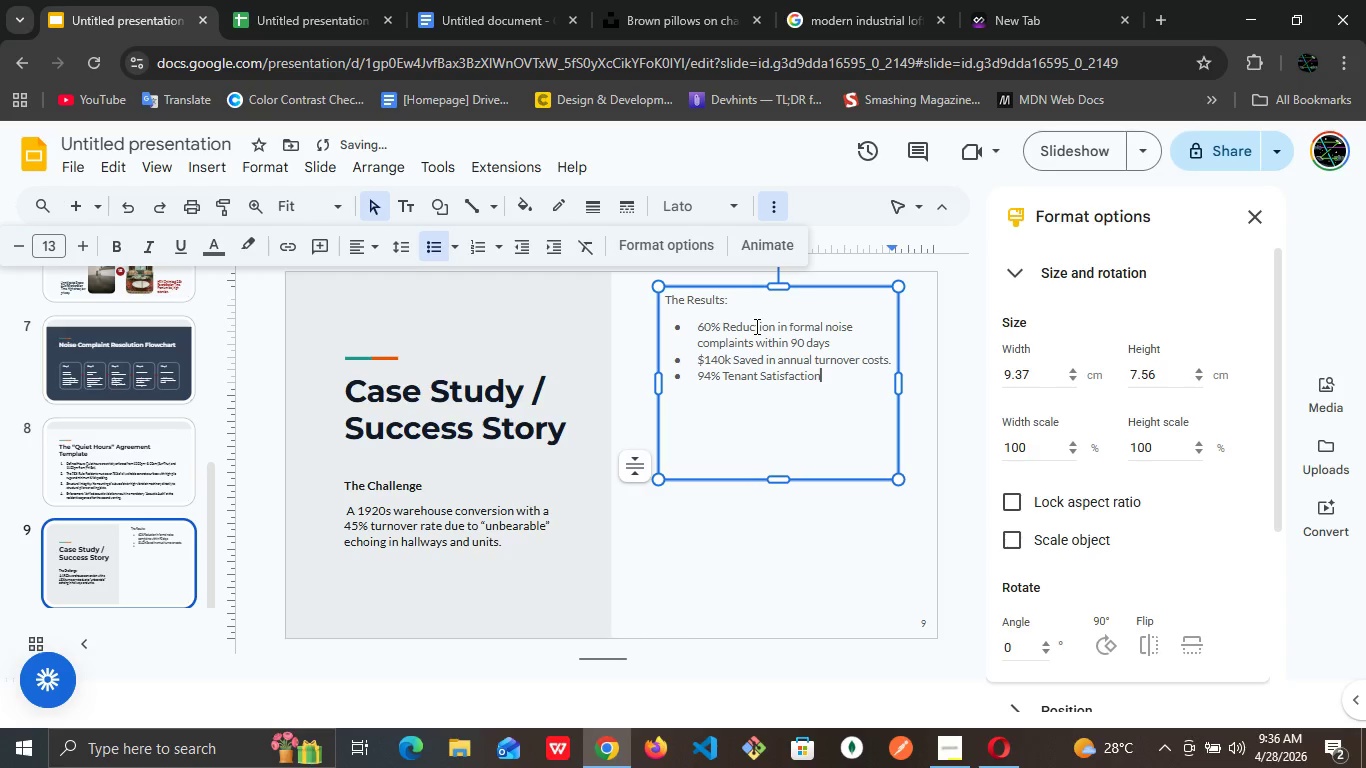 
type( rating in the auu)
key(Backspace)
key(Backspace)
type(nnual building surver)
key(Backspace)
 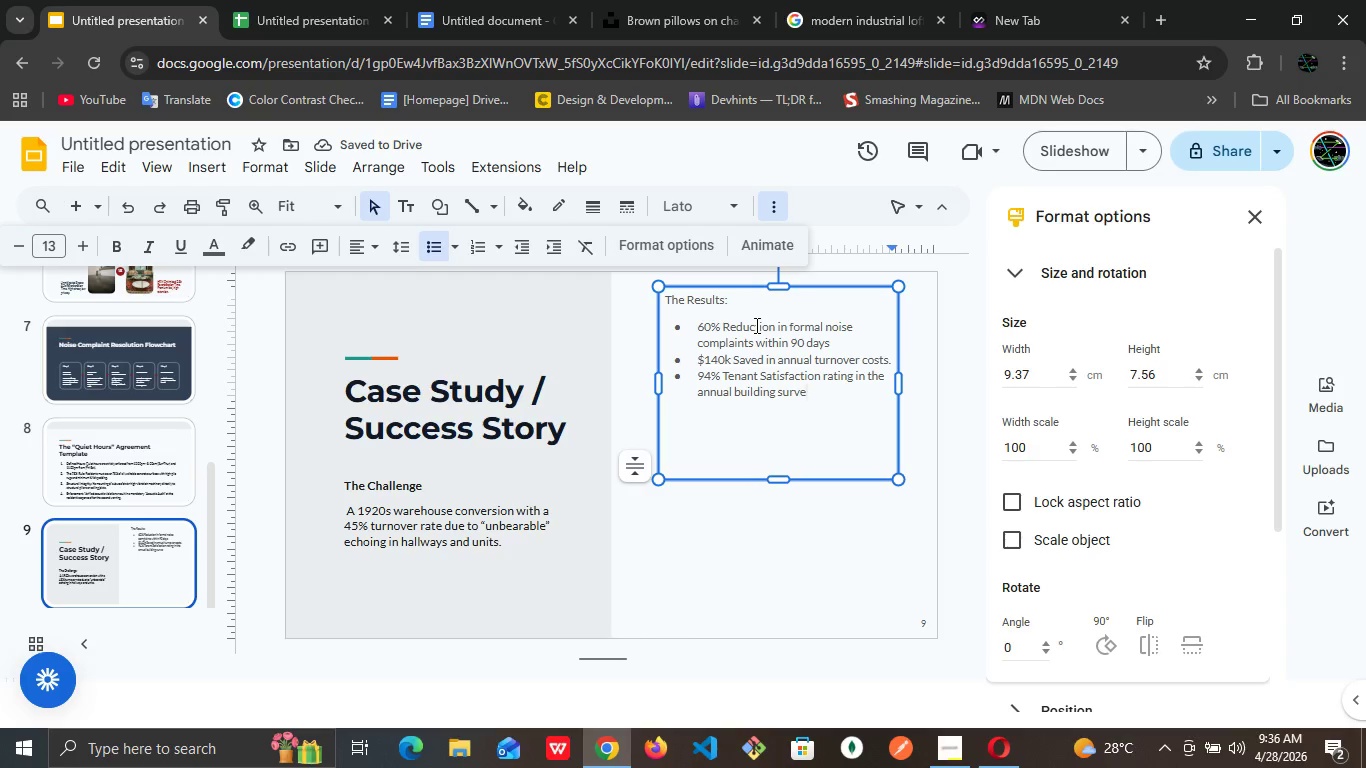 
key(Y)
 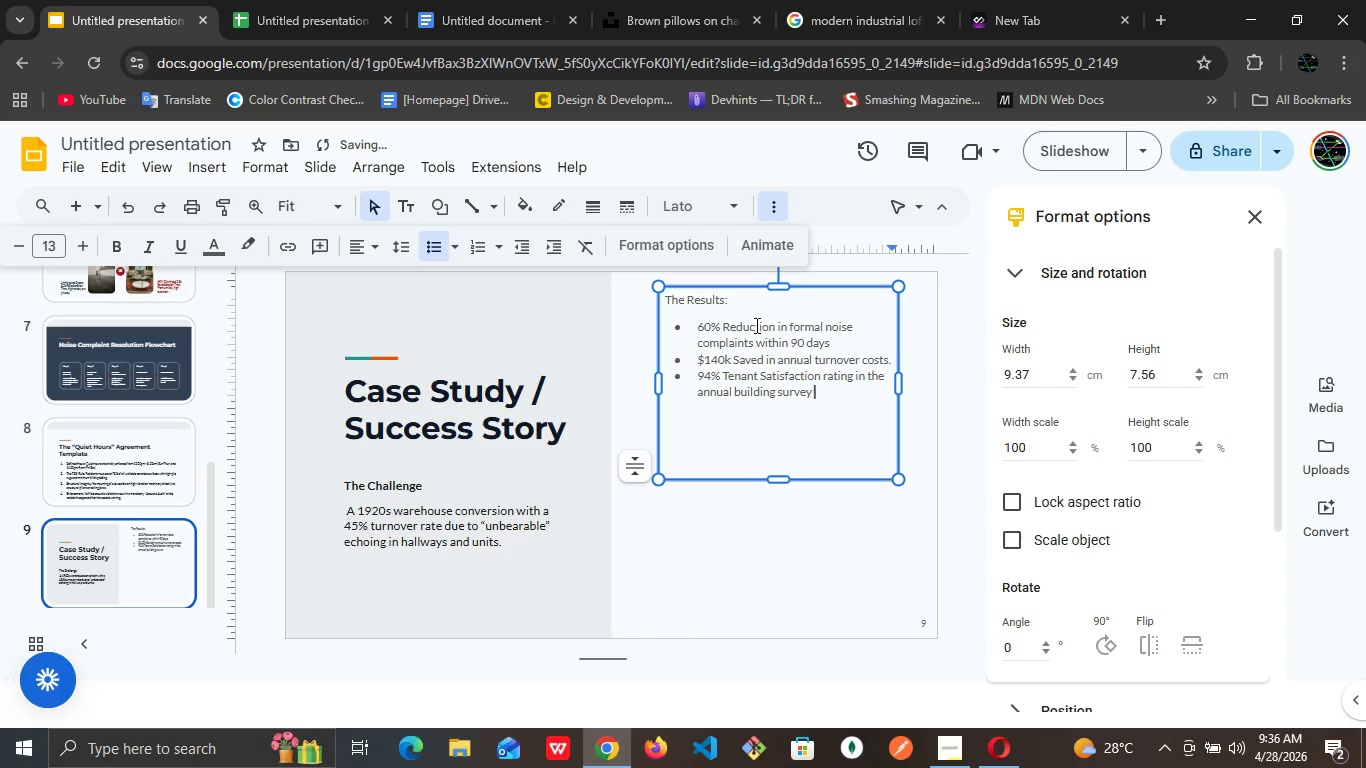 
key(Space)
 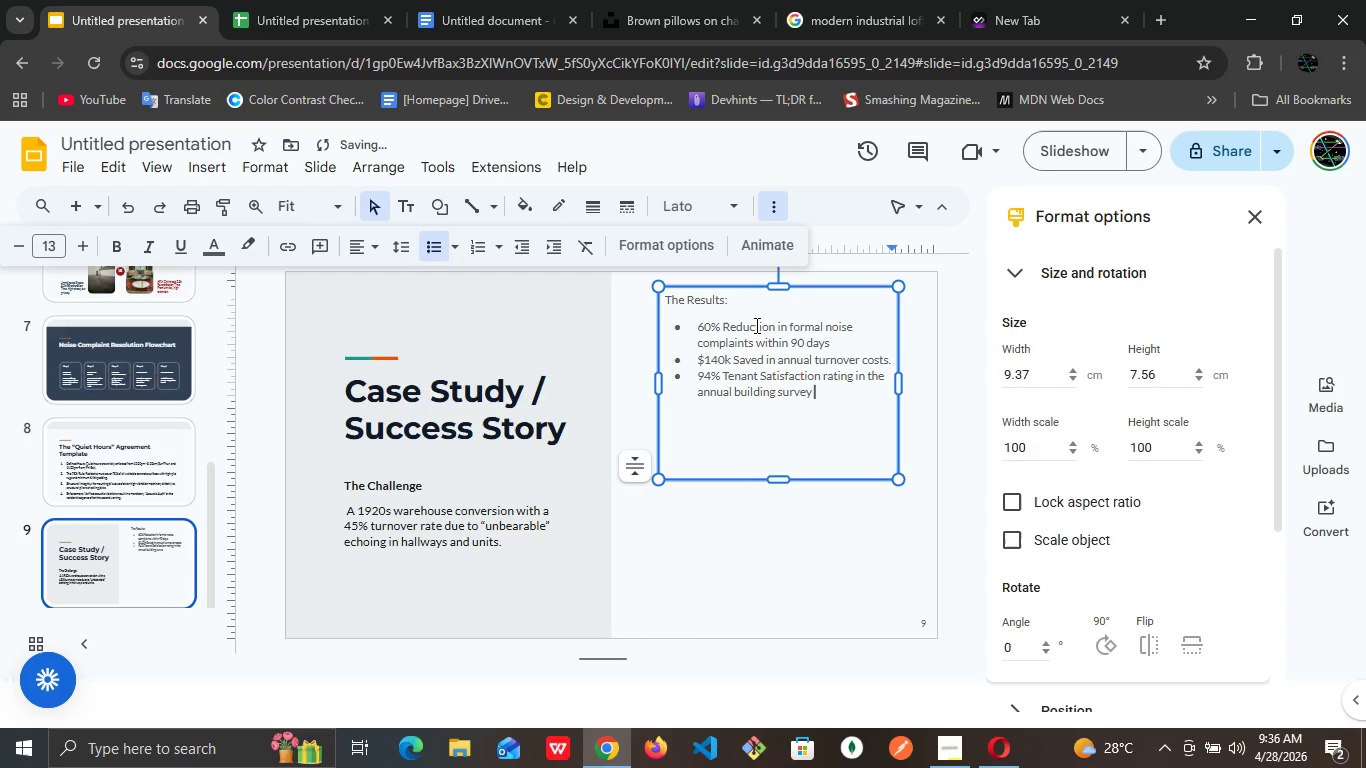 
key(Enter)
 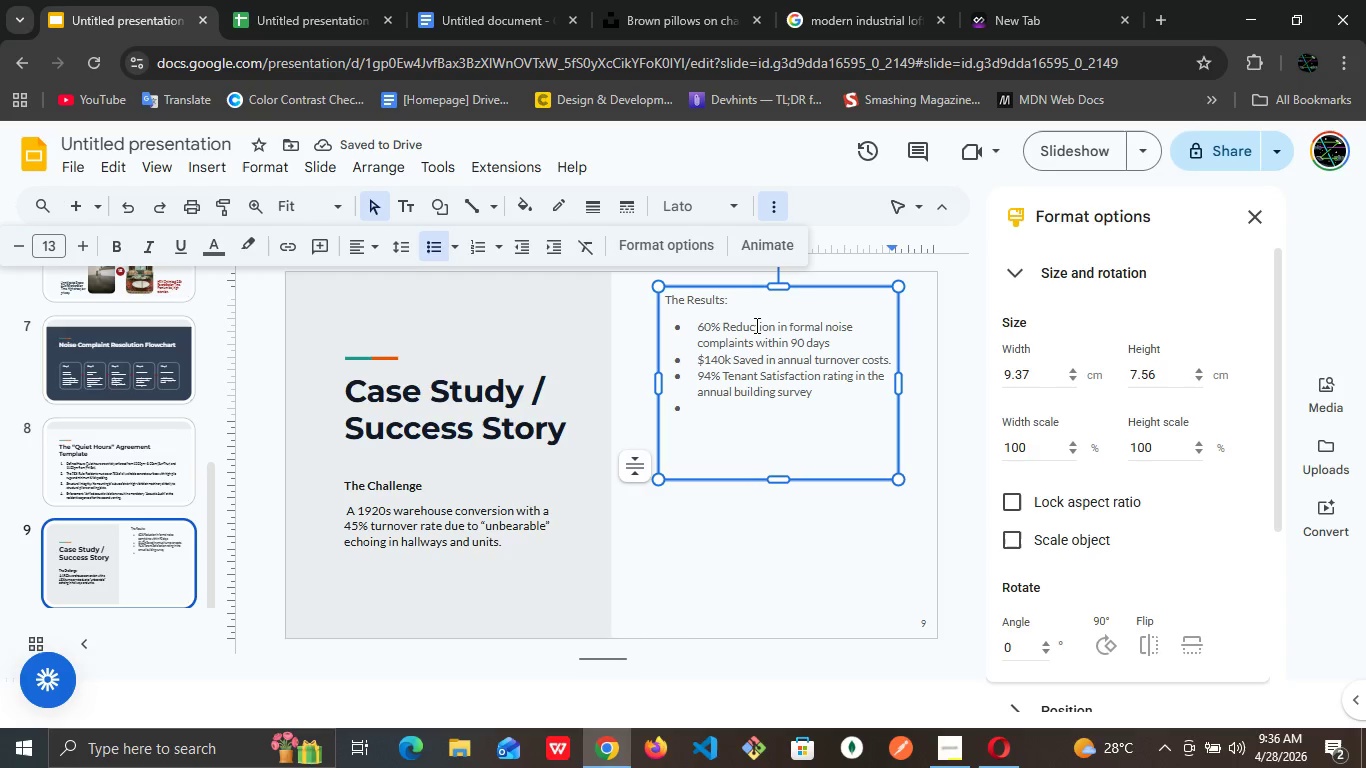 
key(Backspace)
 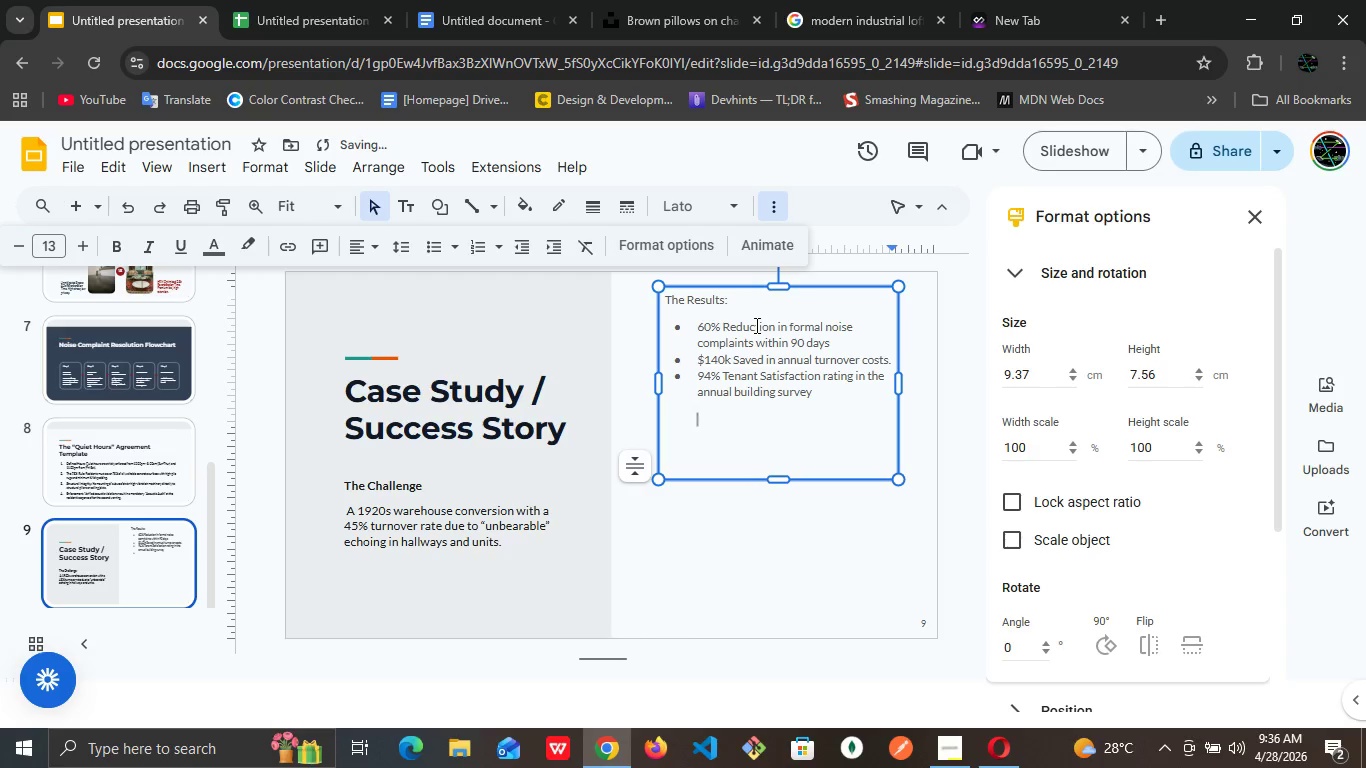 
key(Backspace)
 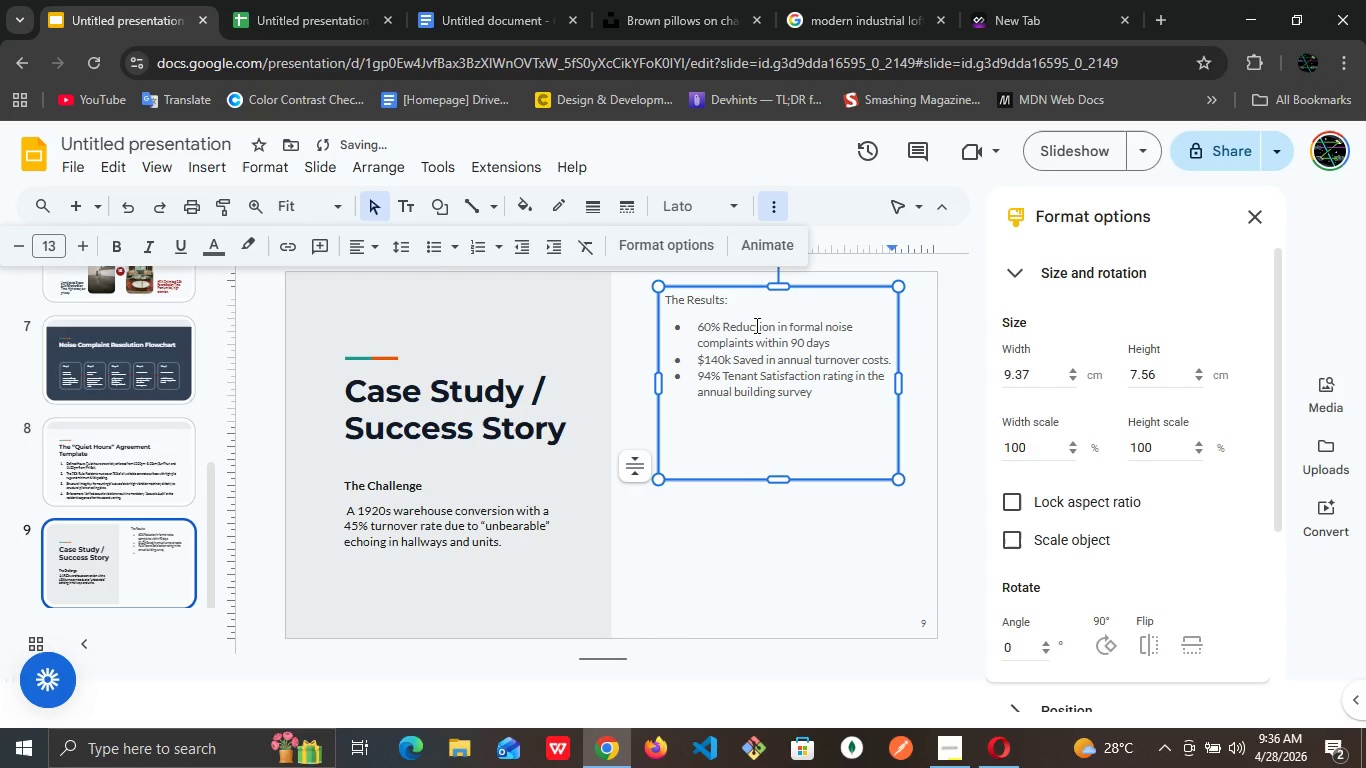 
key(Backspace)
 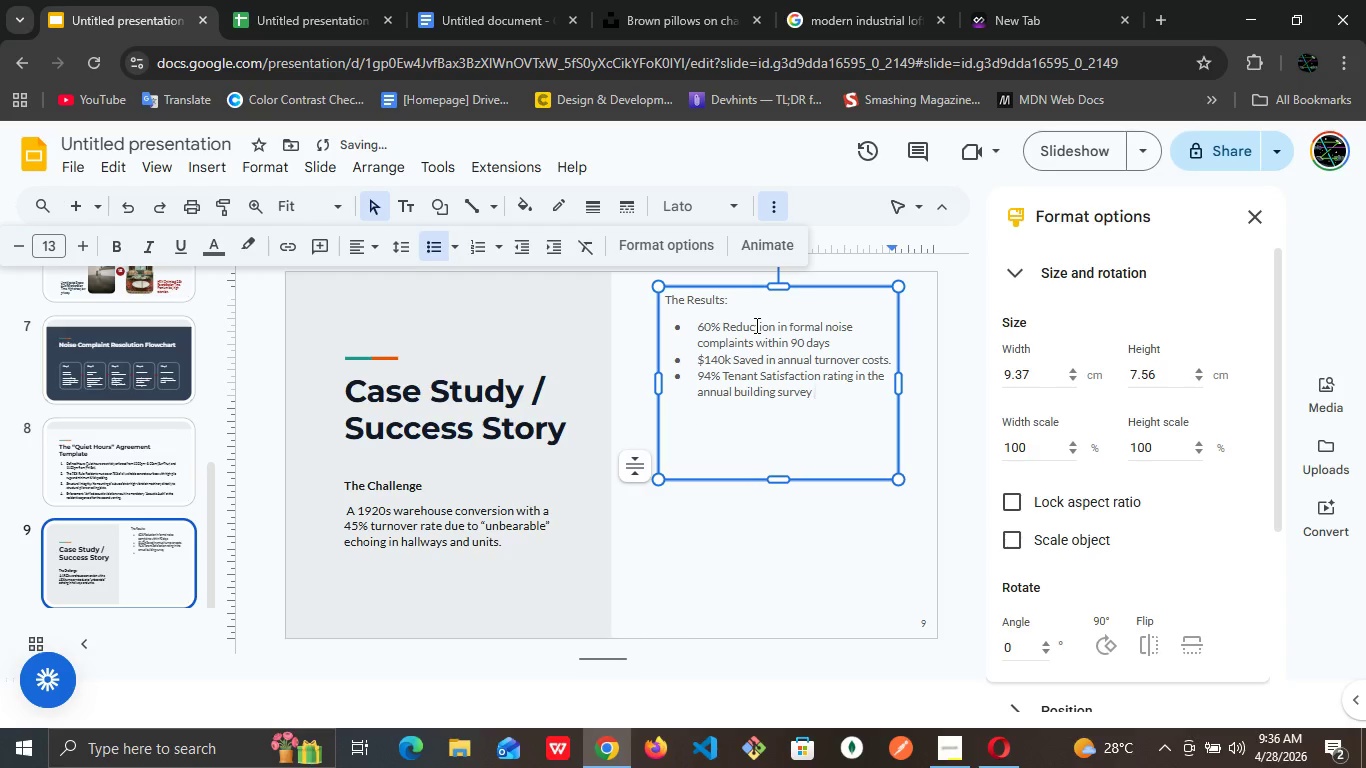 
key(Control+A)
 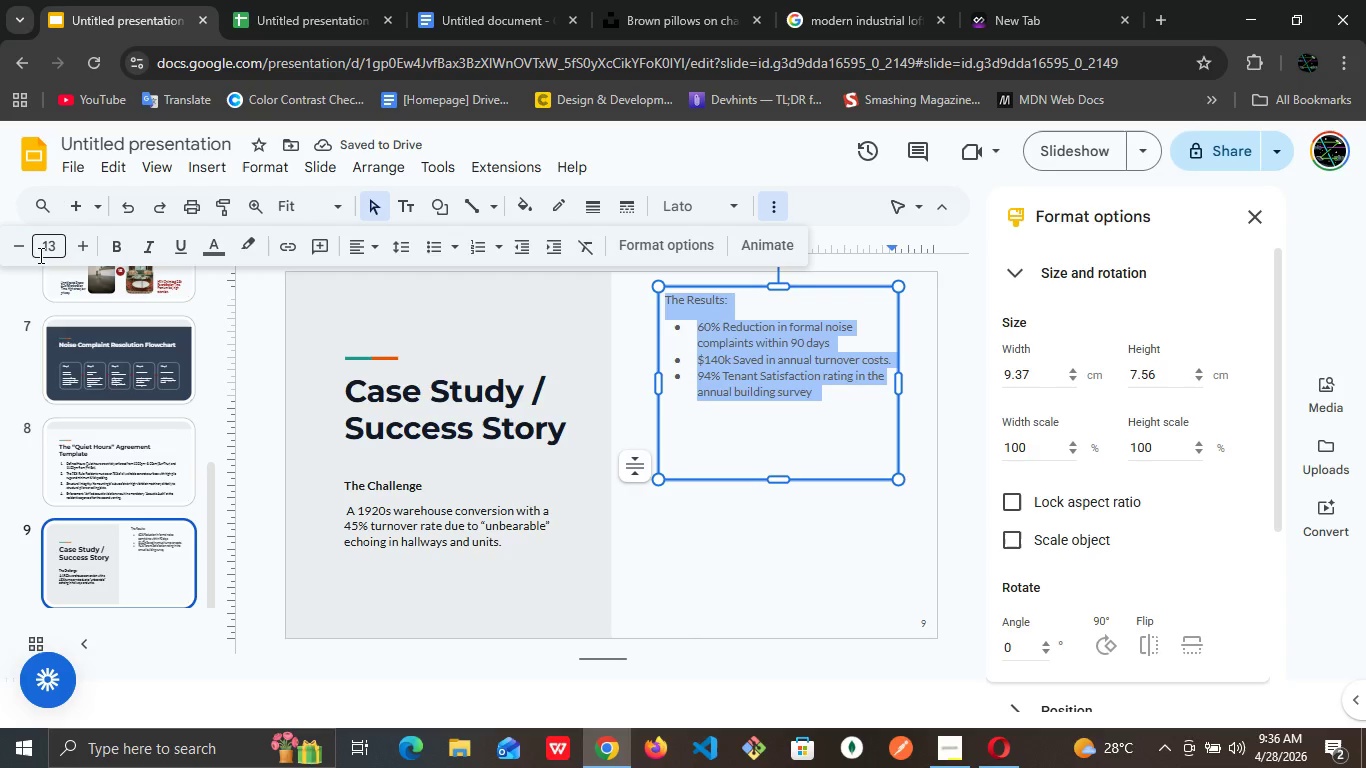 
left_click([46, 254])
 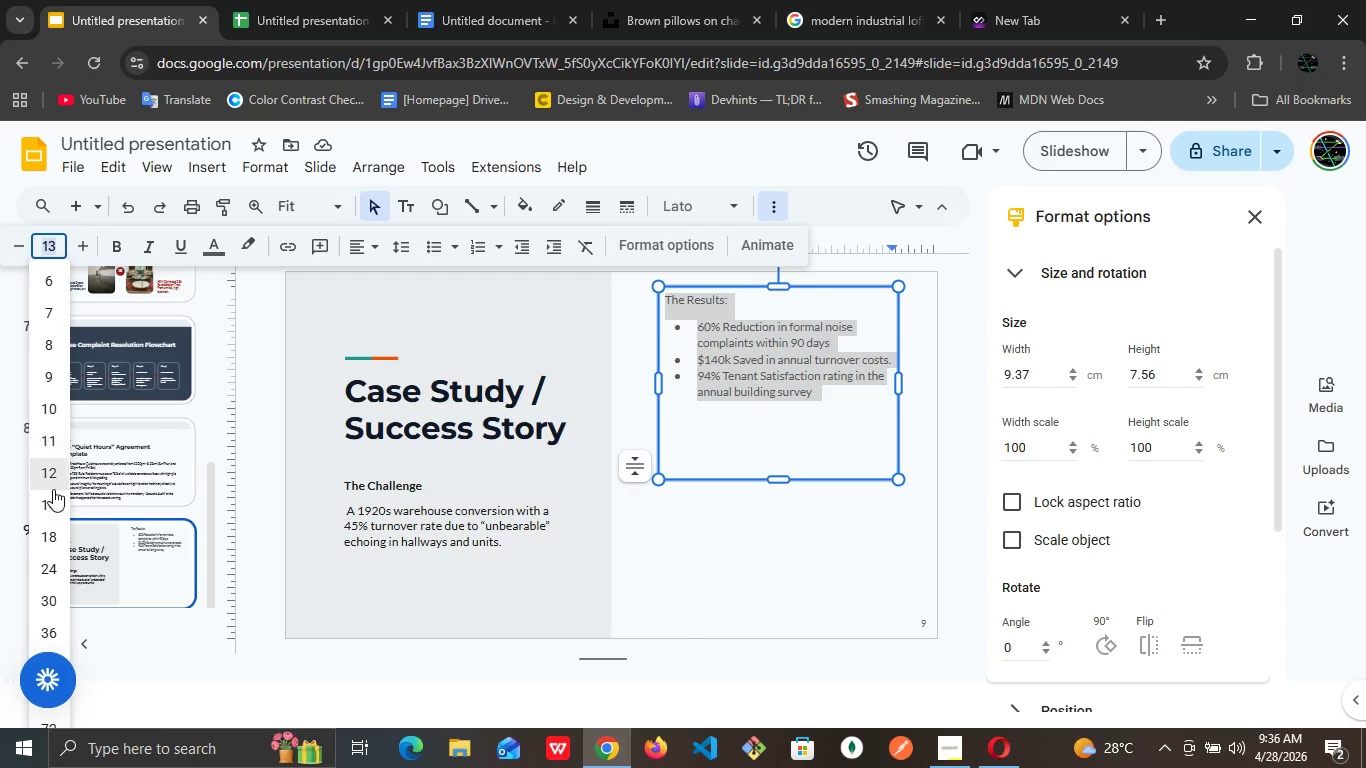 
left_click([47, 499])
 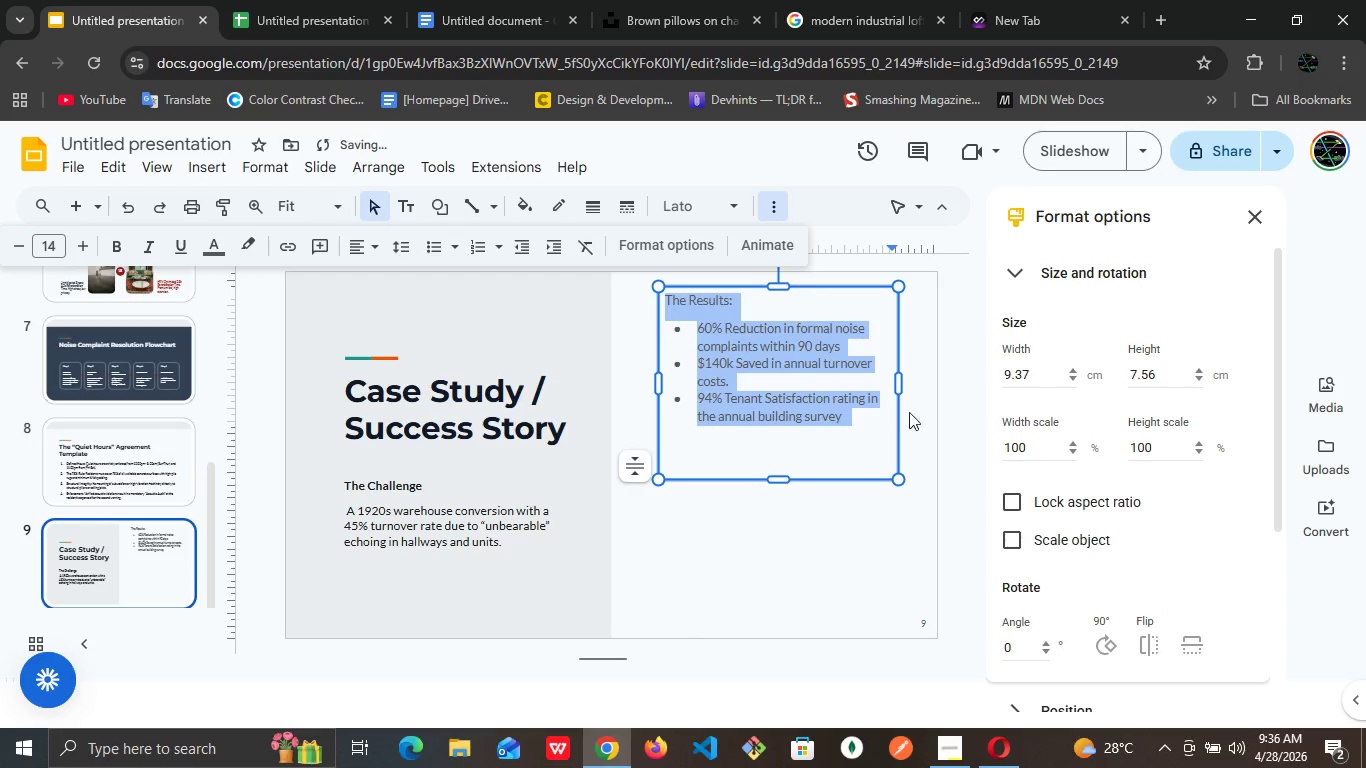 
left_click([823, 432])
 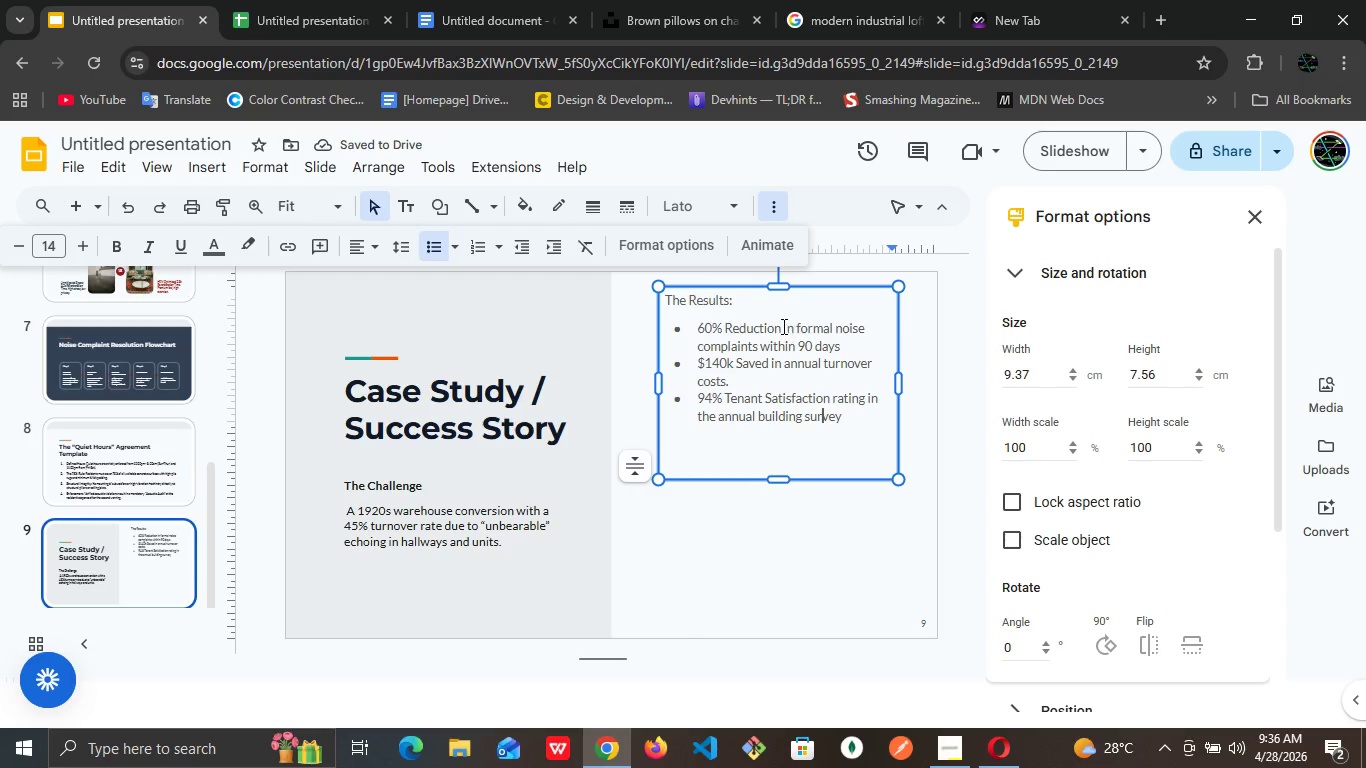 
left_click([780, 324])
 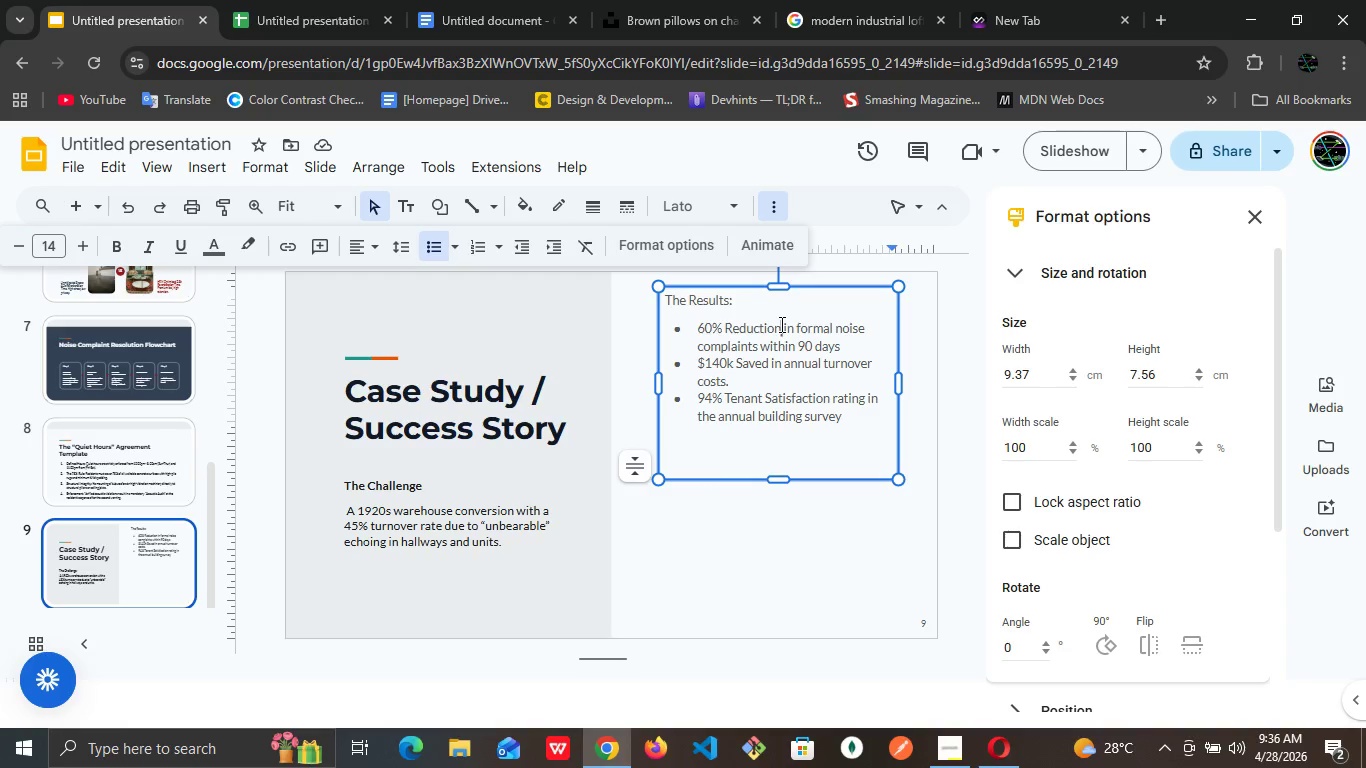 
left_click_drag(start_coordinate=[780, 324], to_coordinate=[698, 335])
 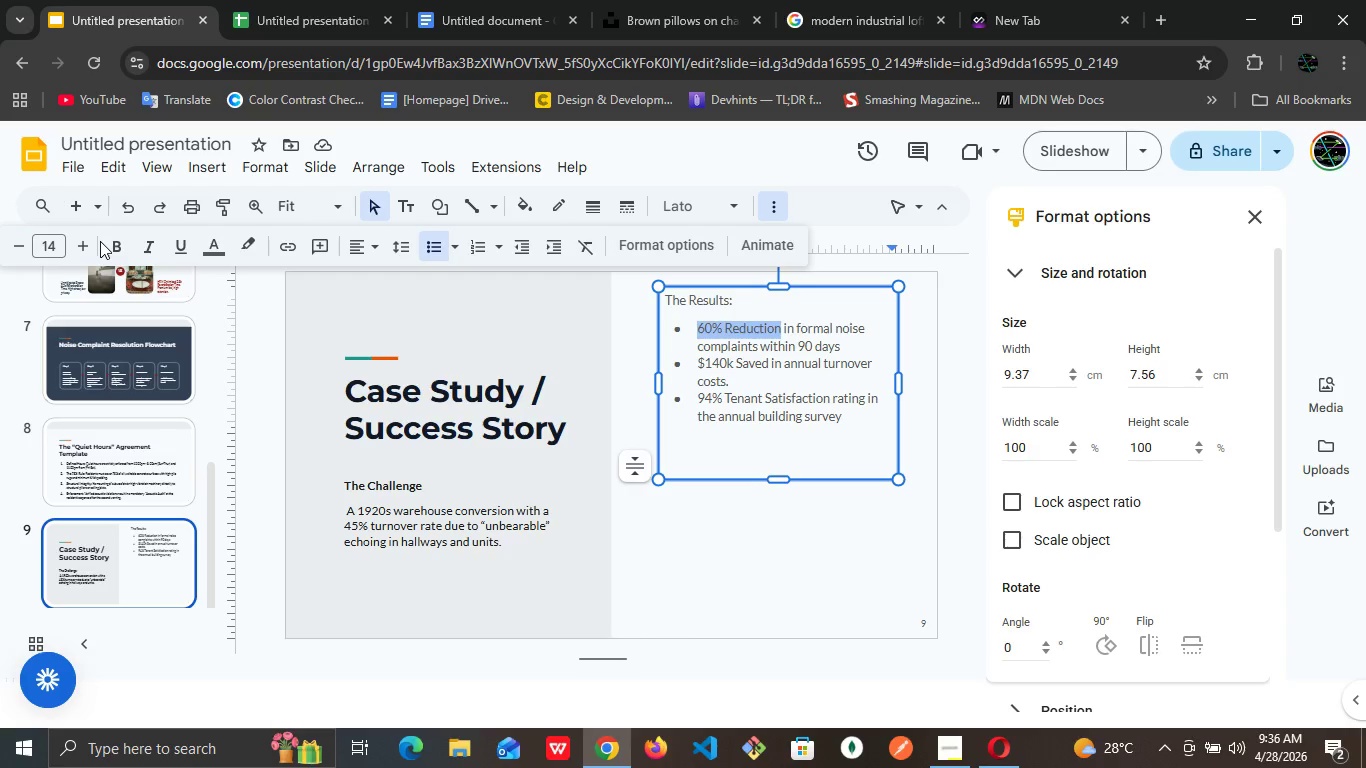 
left_click([115, 240])
 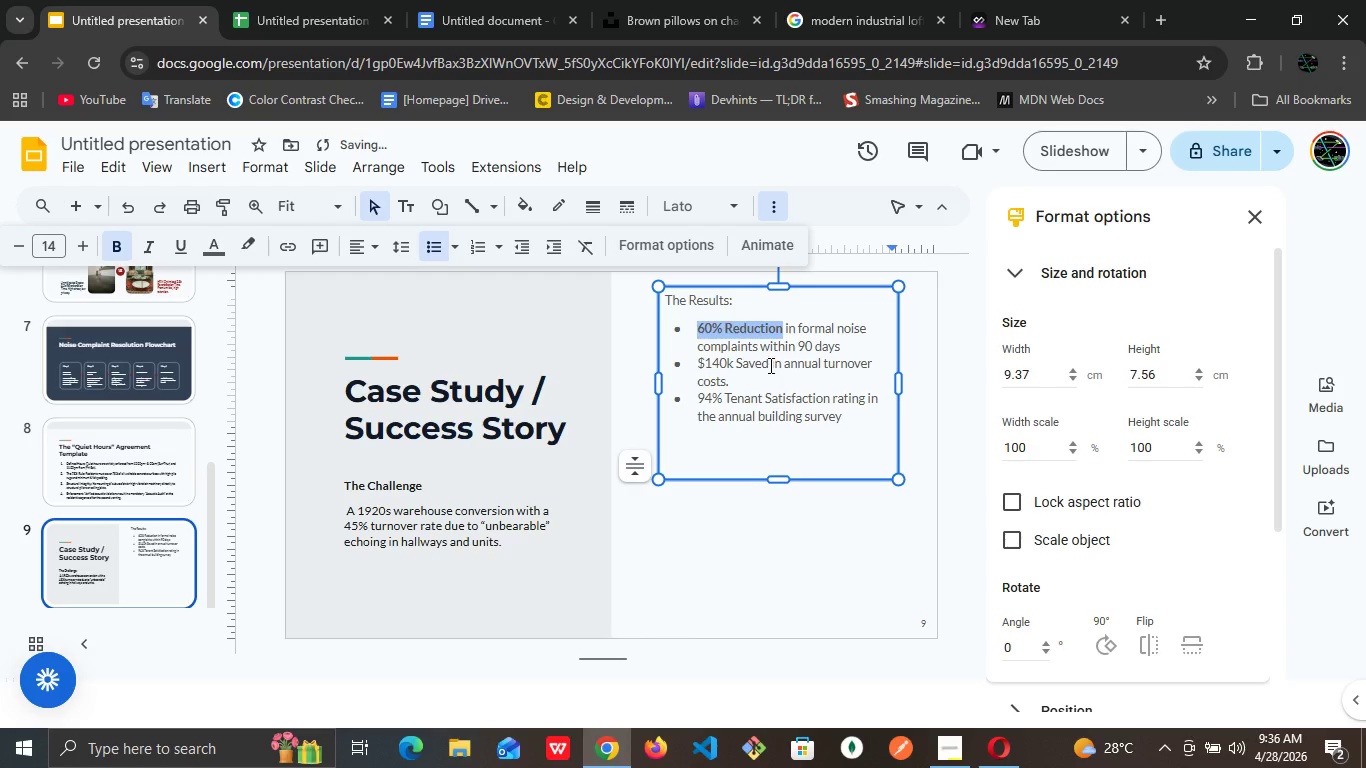 
left_click([767, 363])
 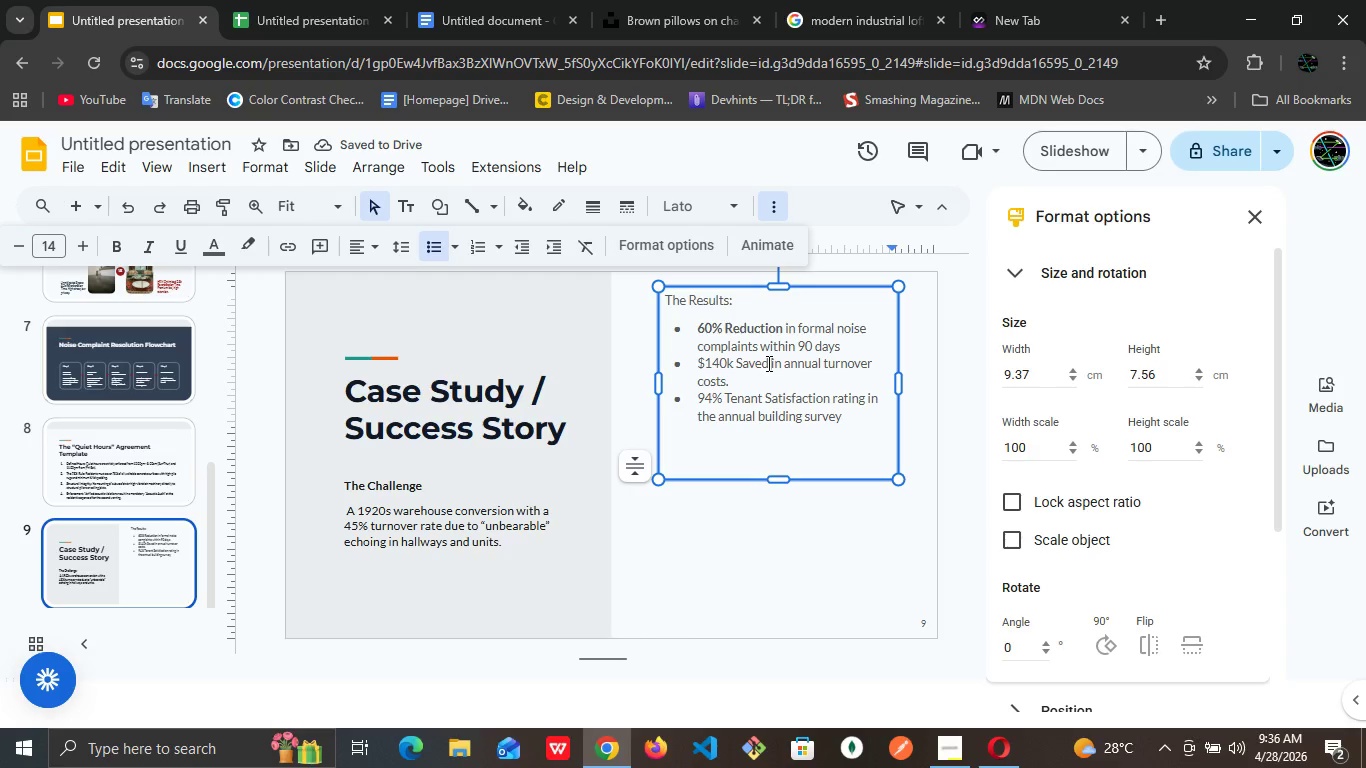 
left_click_drag(start_coordinate=[767, 363], to_coordinate=[699, 363])
 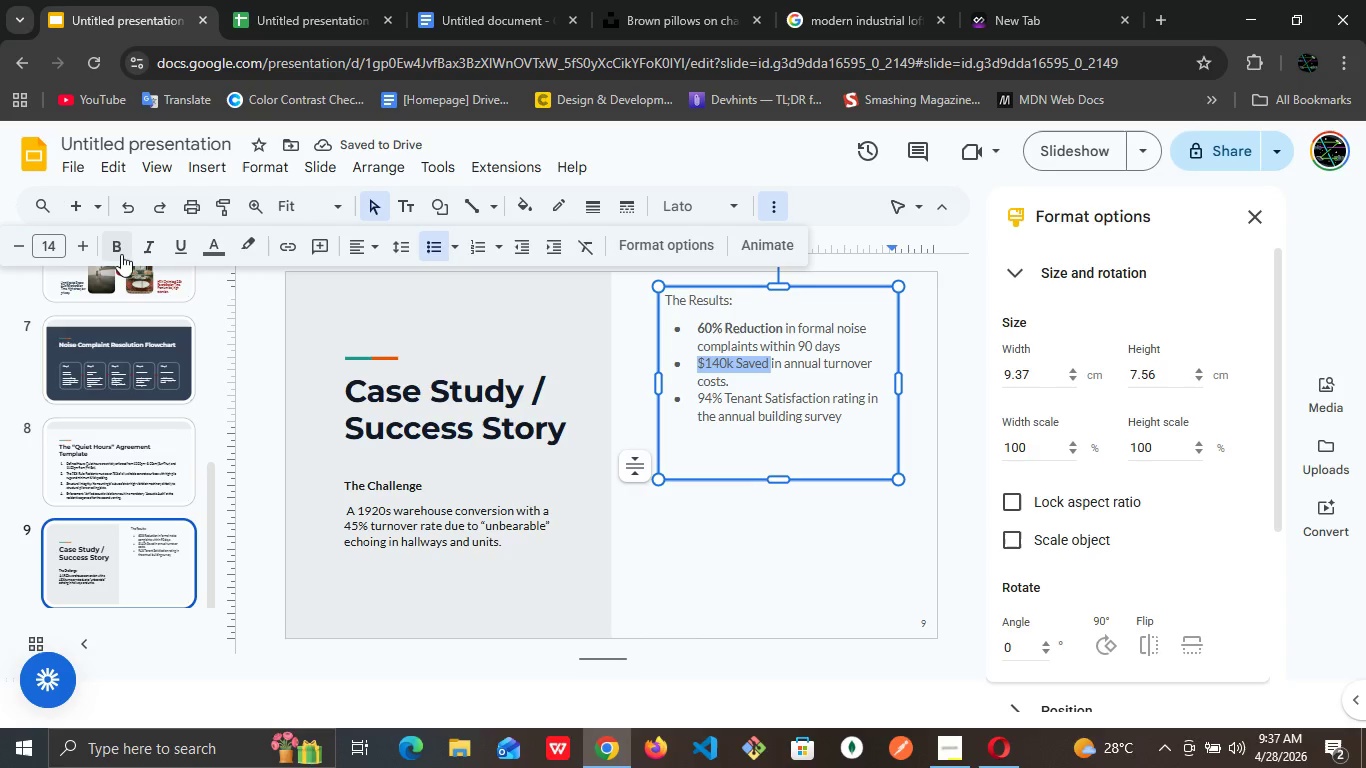 
left_click([113, 243])
 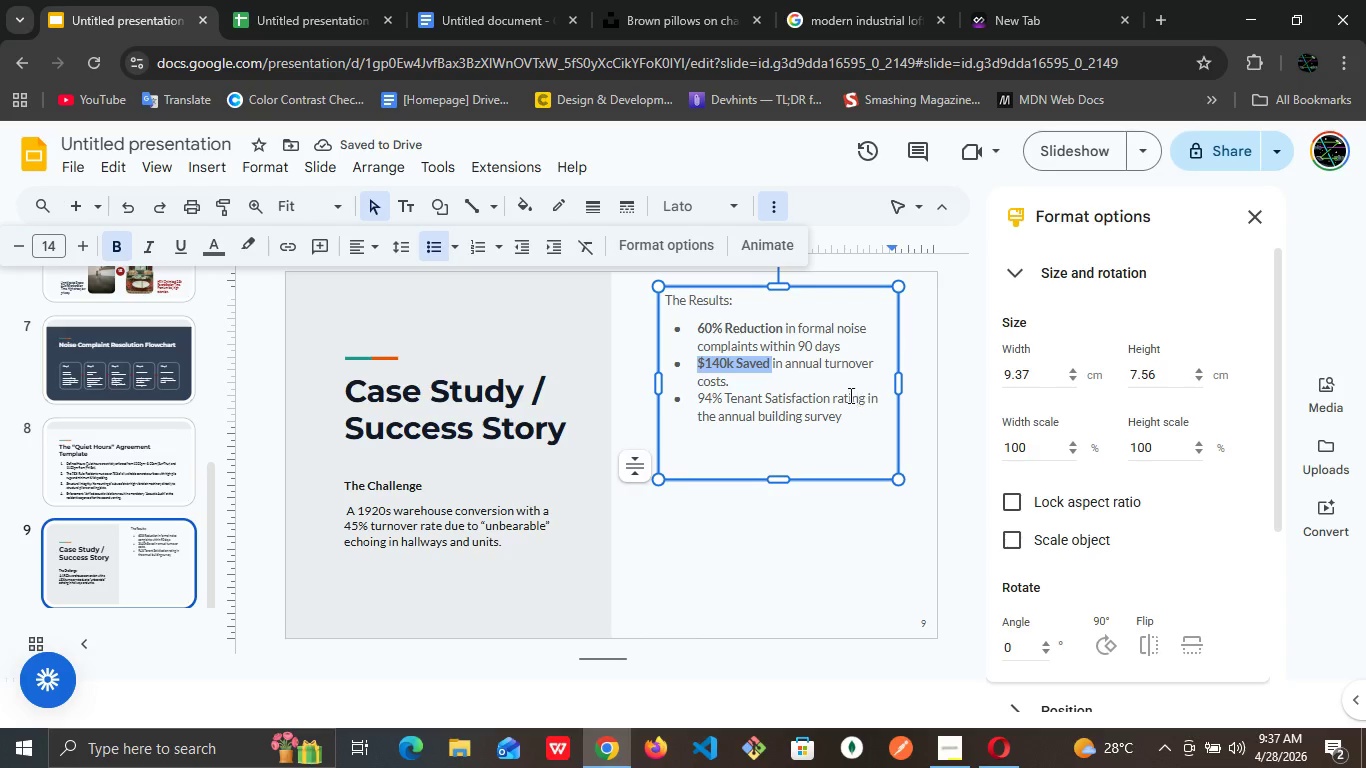 
wait(5.66)
 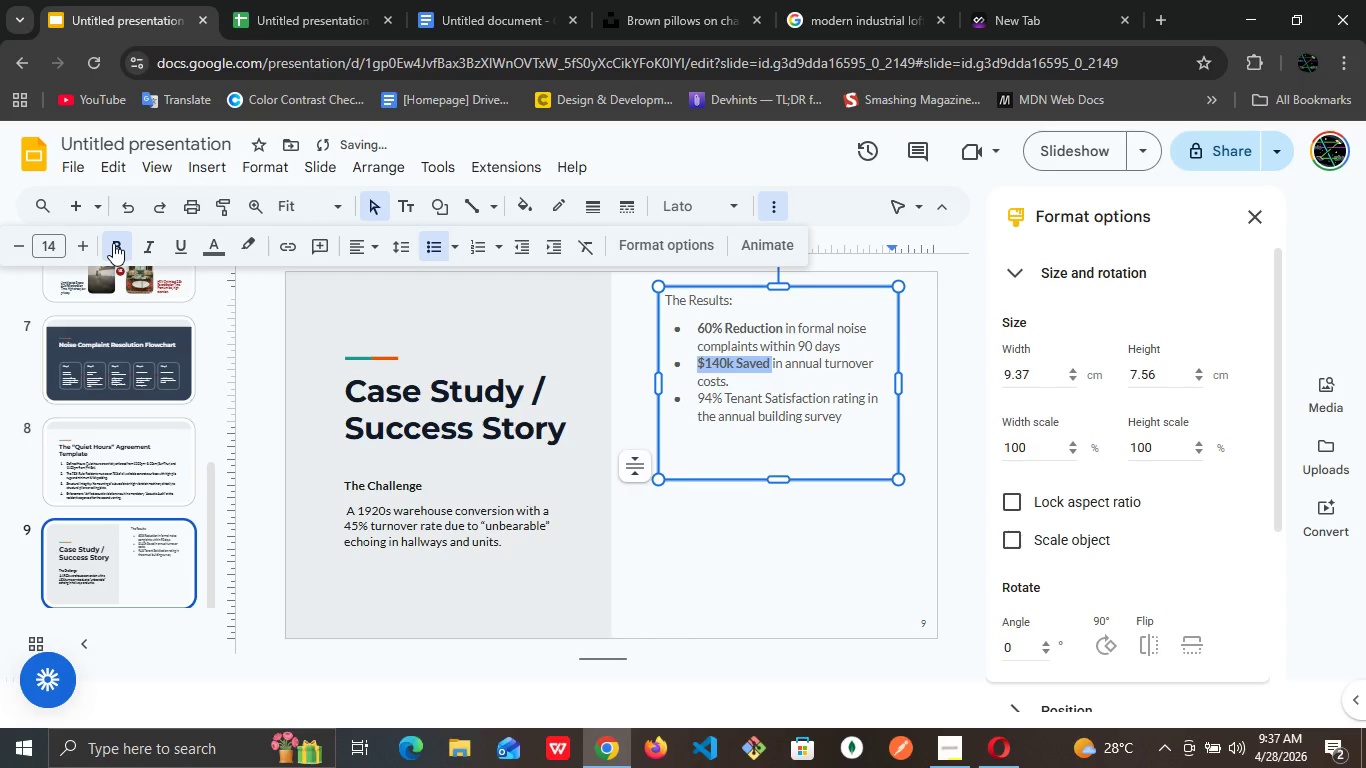 
left_click([826, 396])
 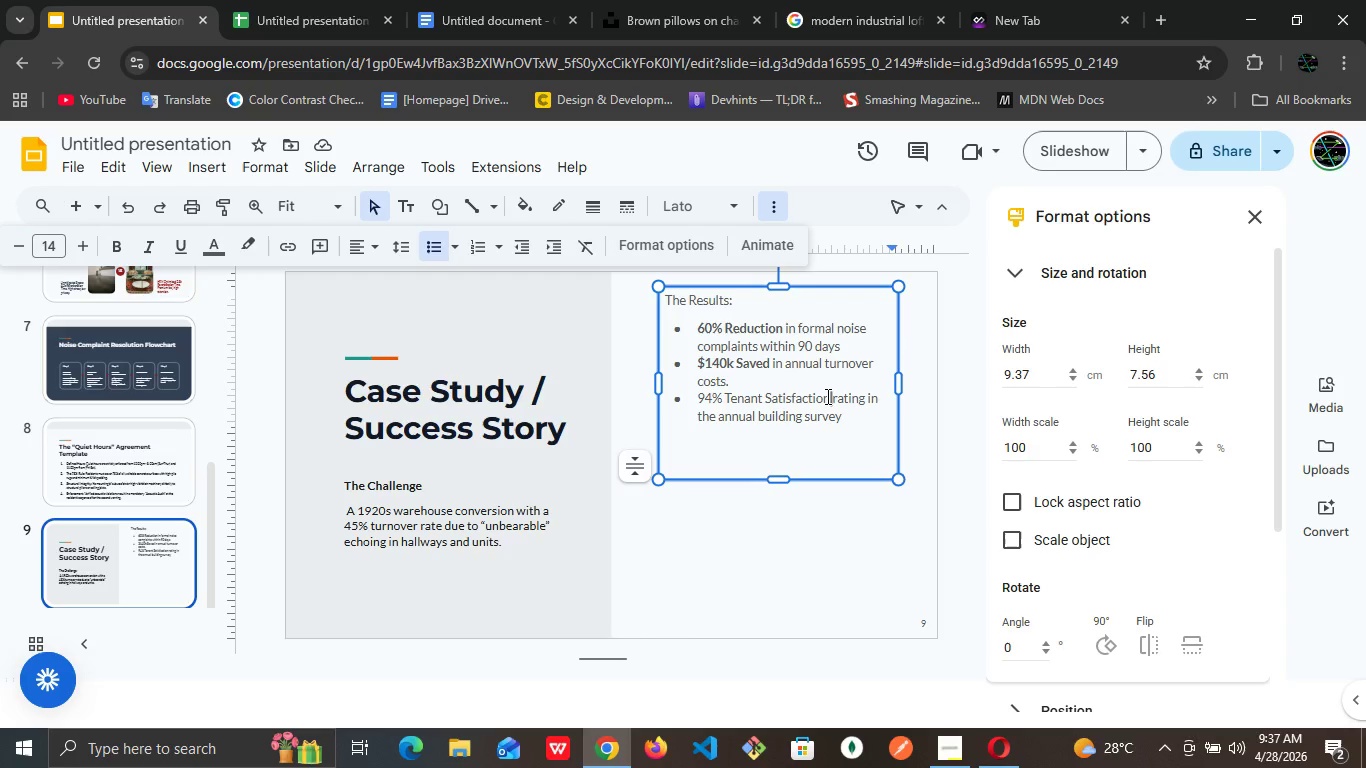 
left_click_drag(start_coordinate=[826, 396], to_coordinate=[699, 401])
 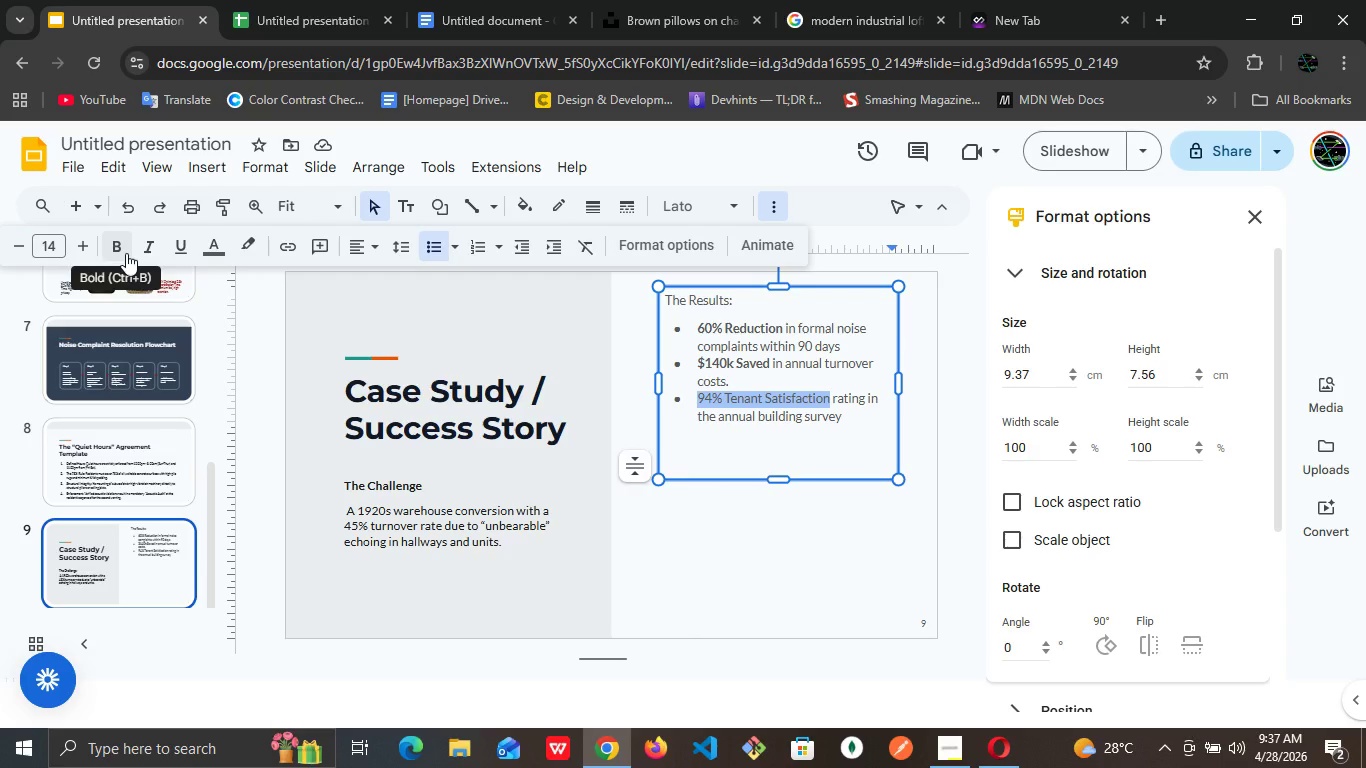 
wait(6.89)
 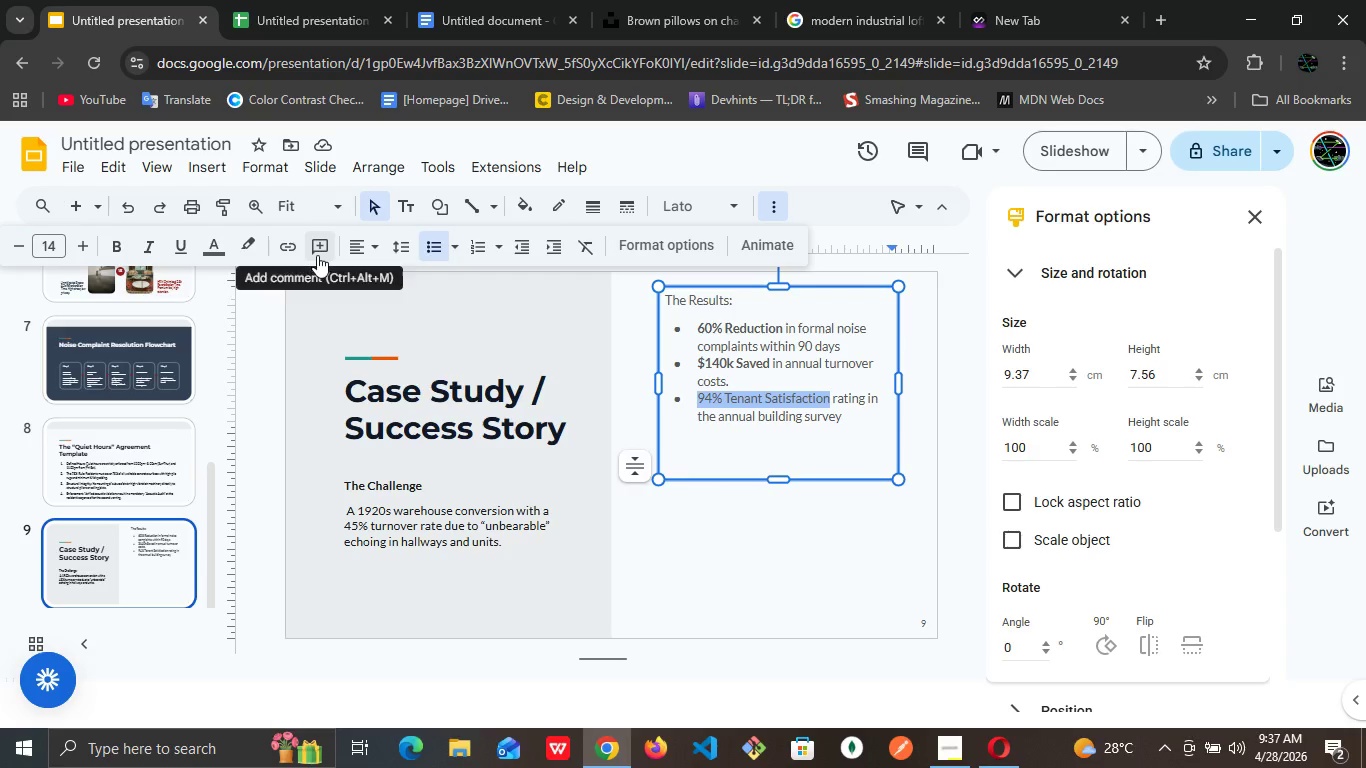 
left_click([126, 253])
 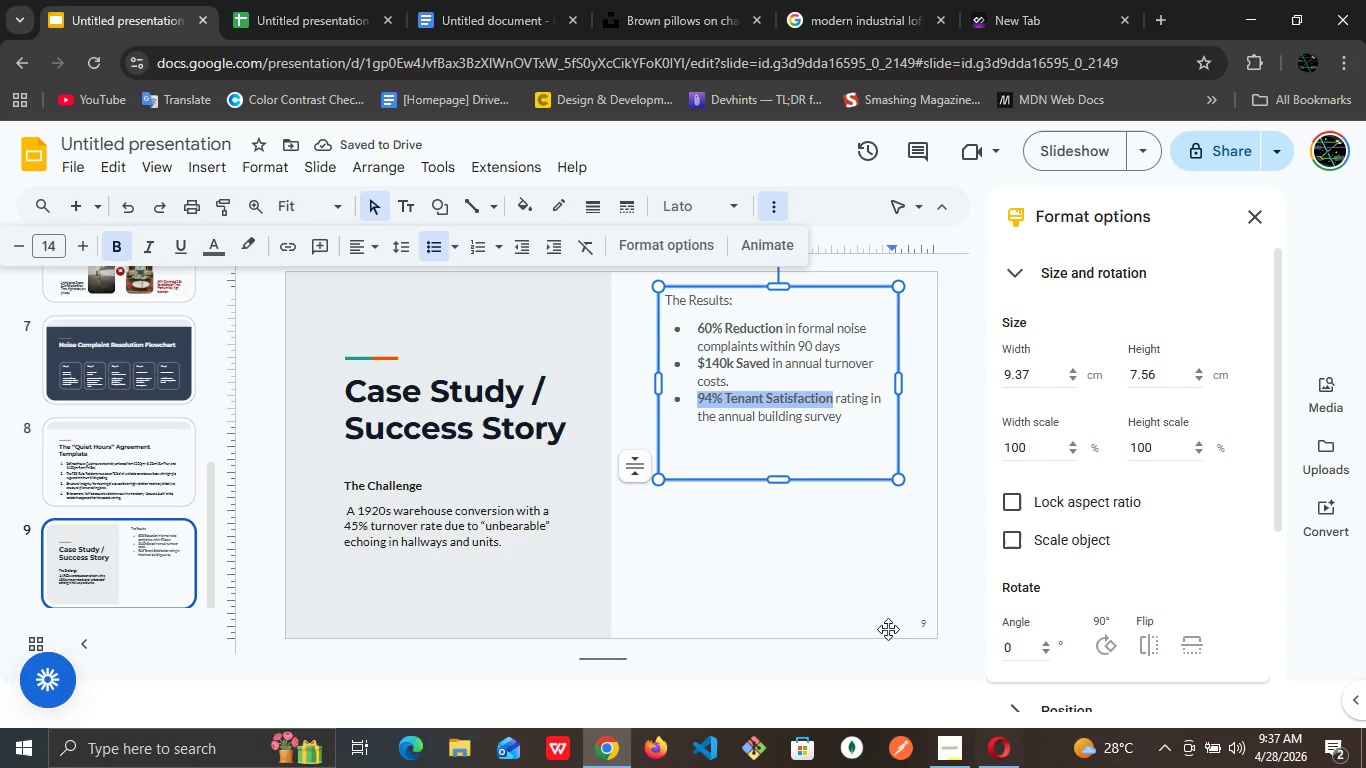 
left_click([809, 539])
 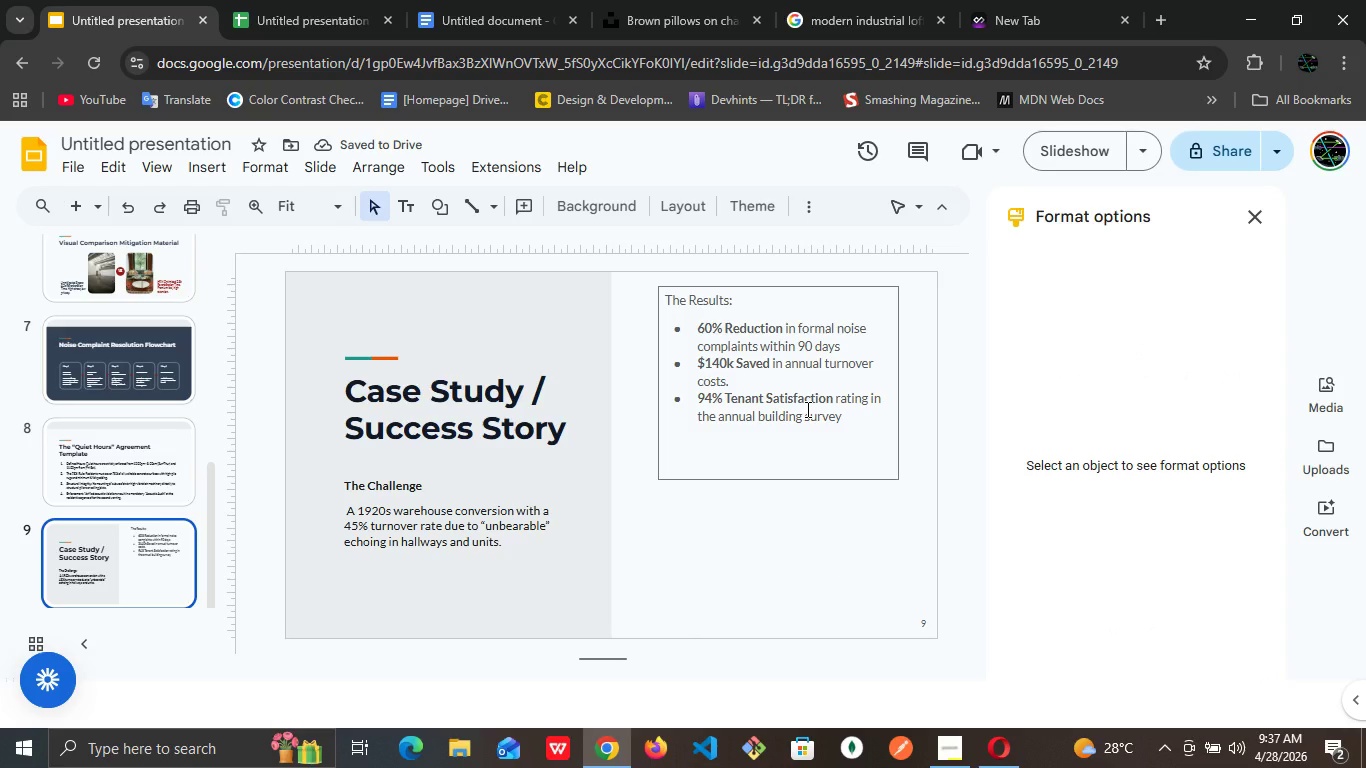 
left_click([806, 409])
 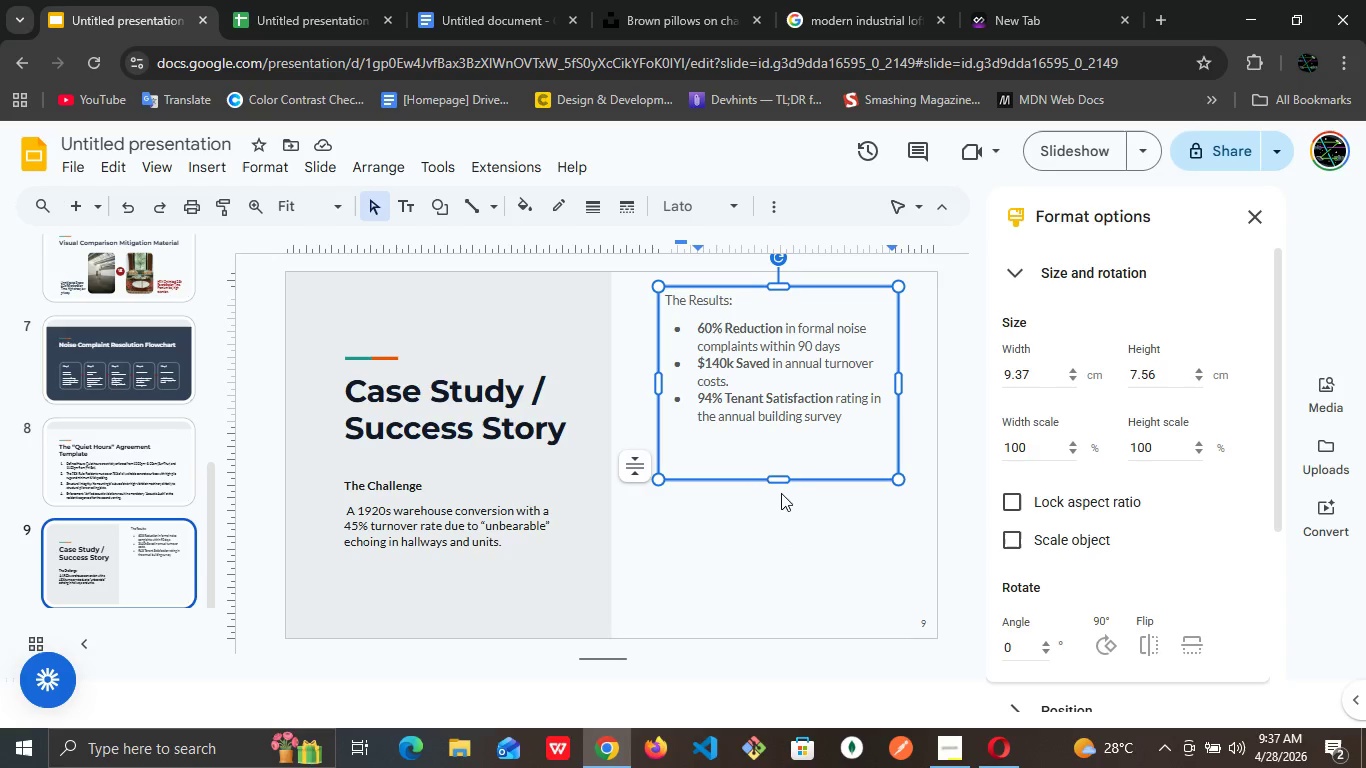 
wait(5.11)
 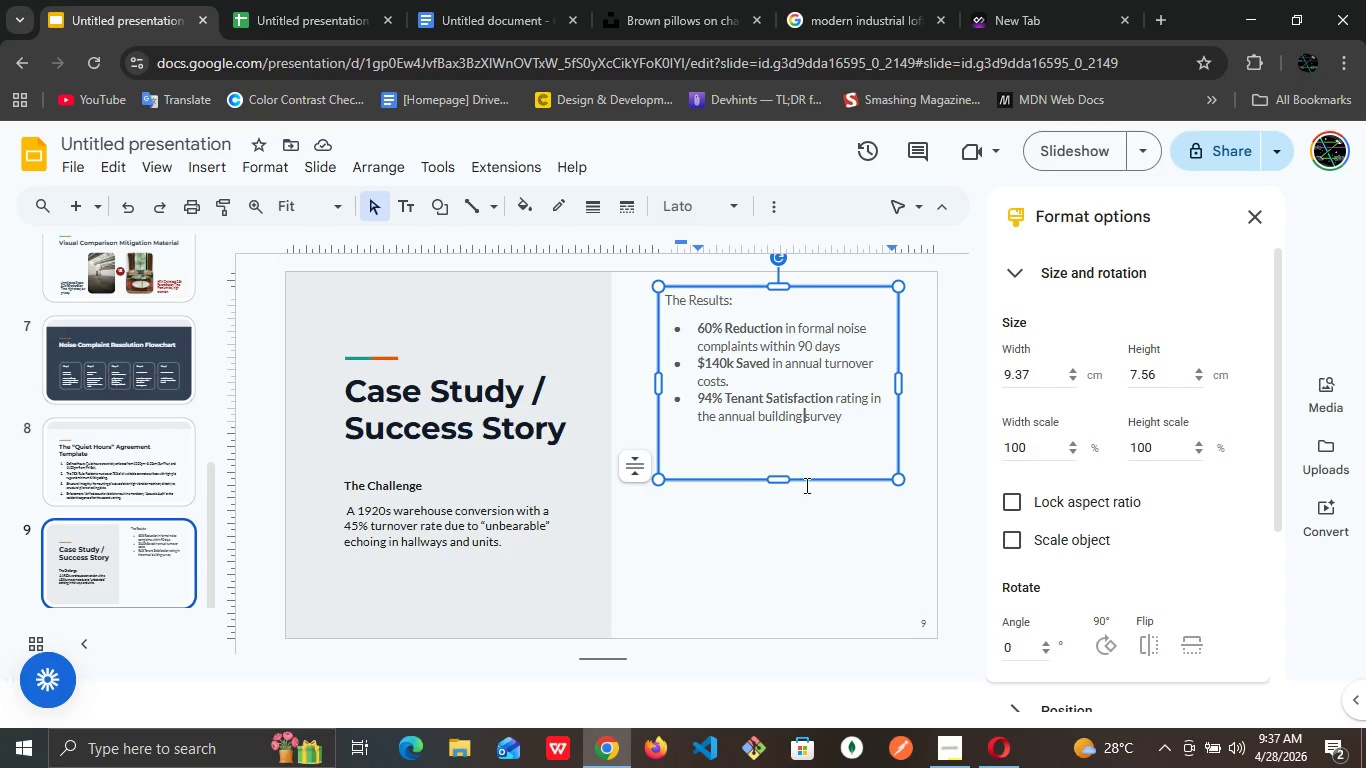 
left_click([741, 305])
 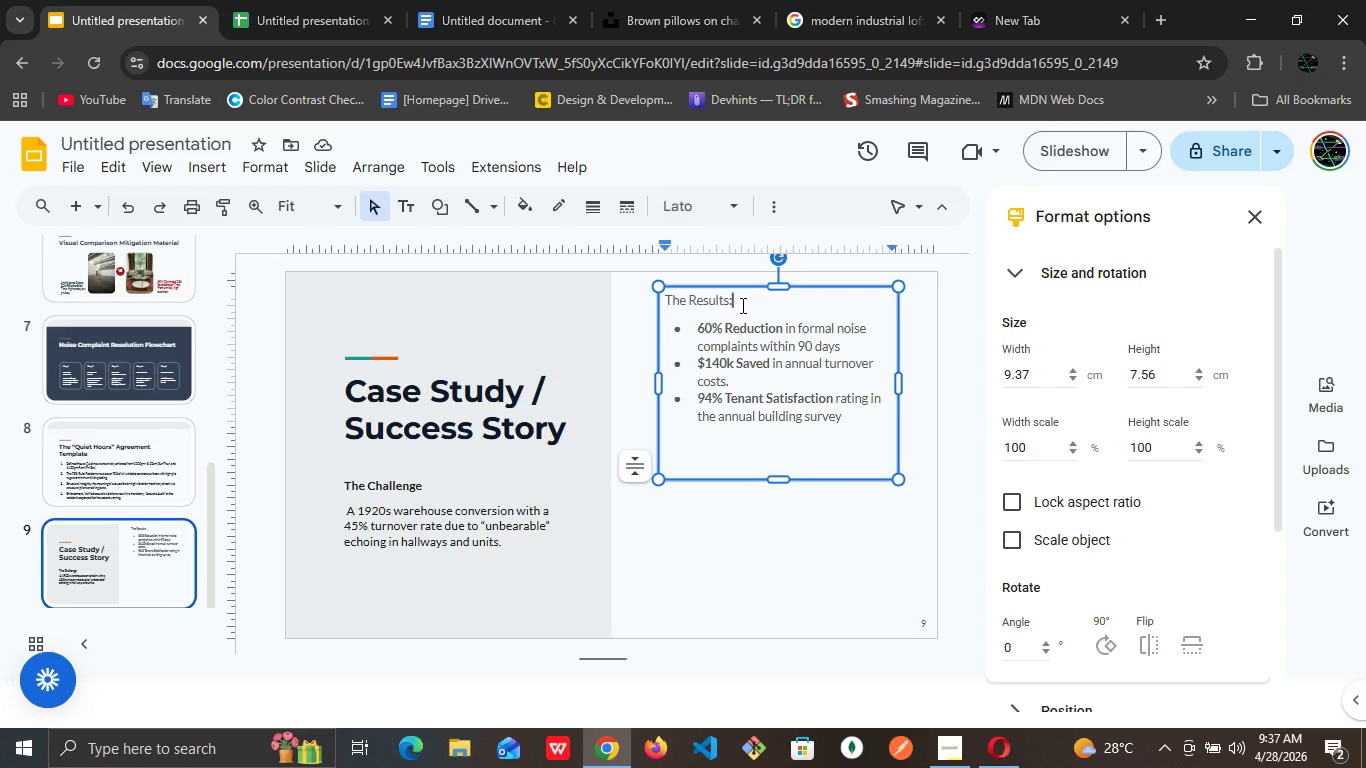 
left_click_drag(start_coordinate=[741, 305], to_coordinate=[636, 294])
 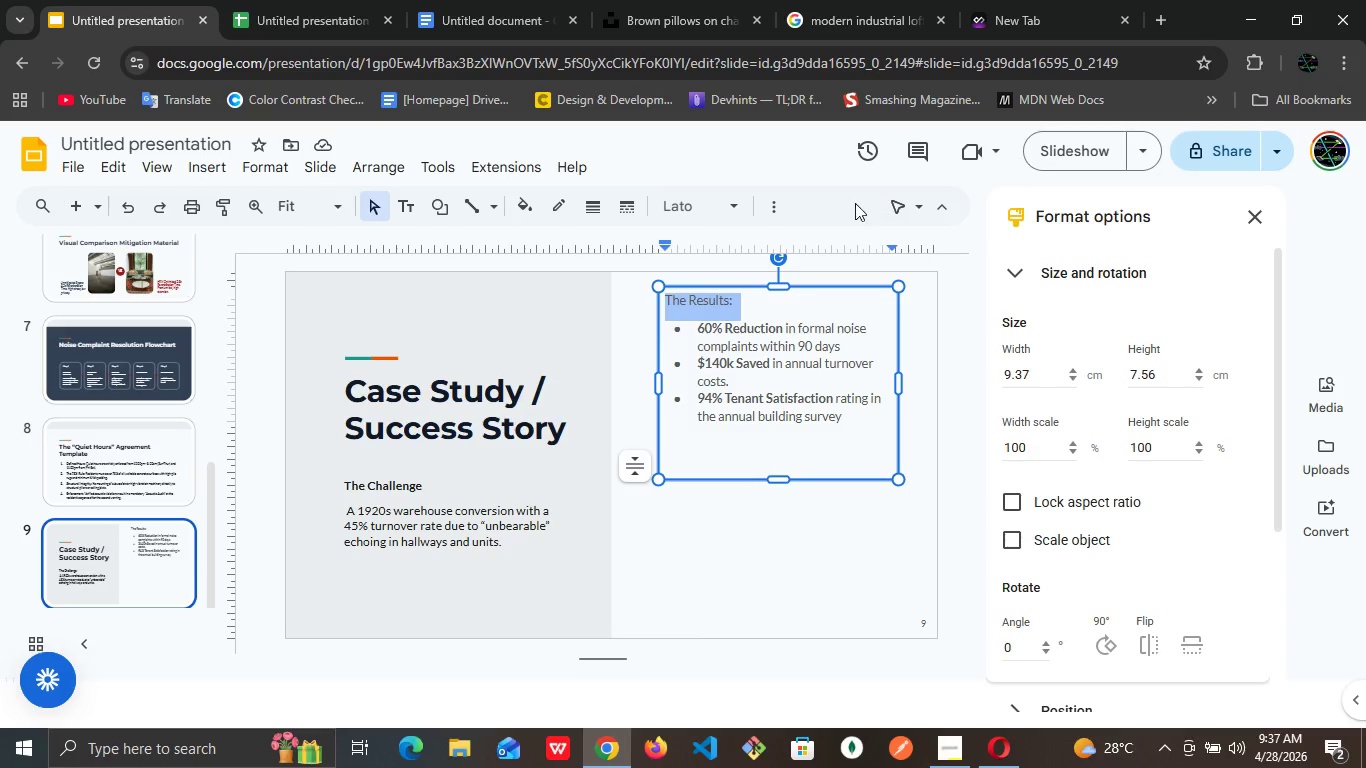 
left_click([778, 207])
 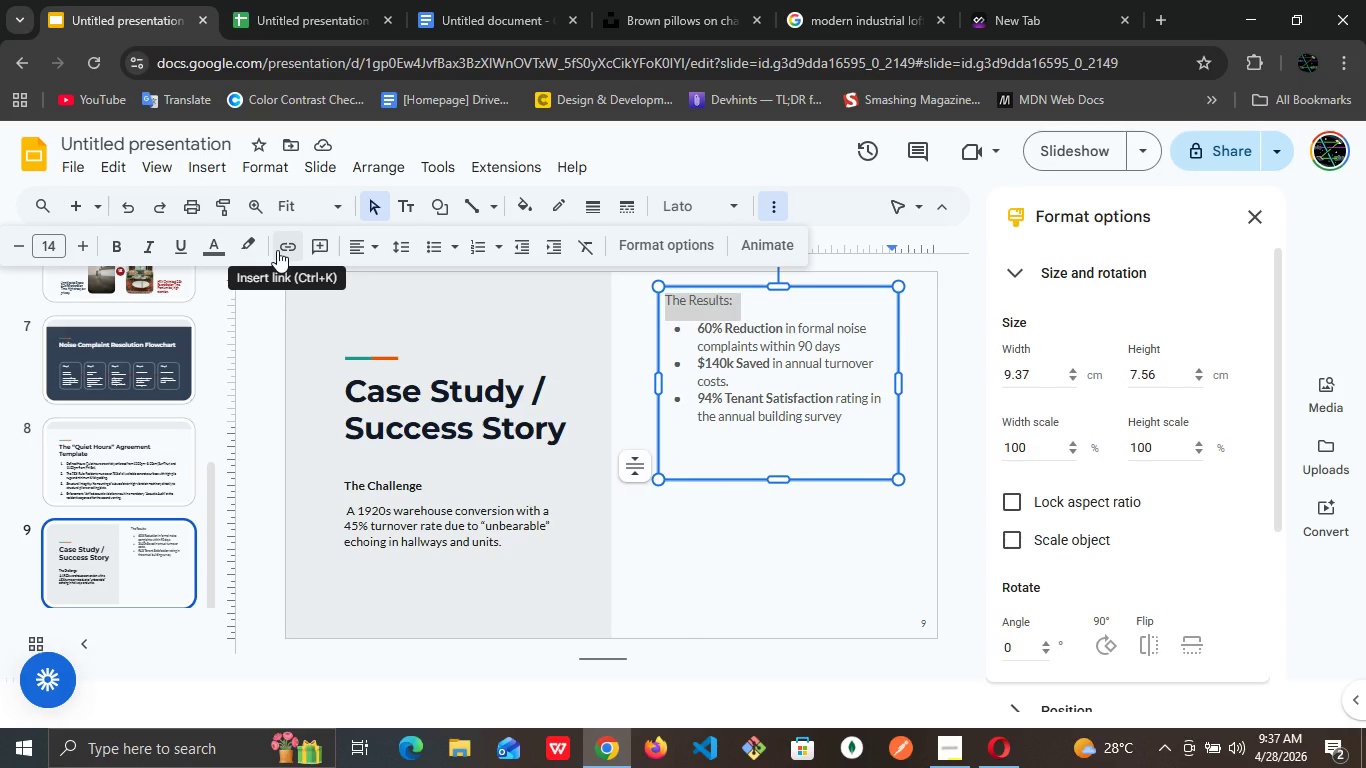 
wait(12.3)
 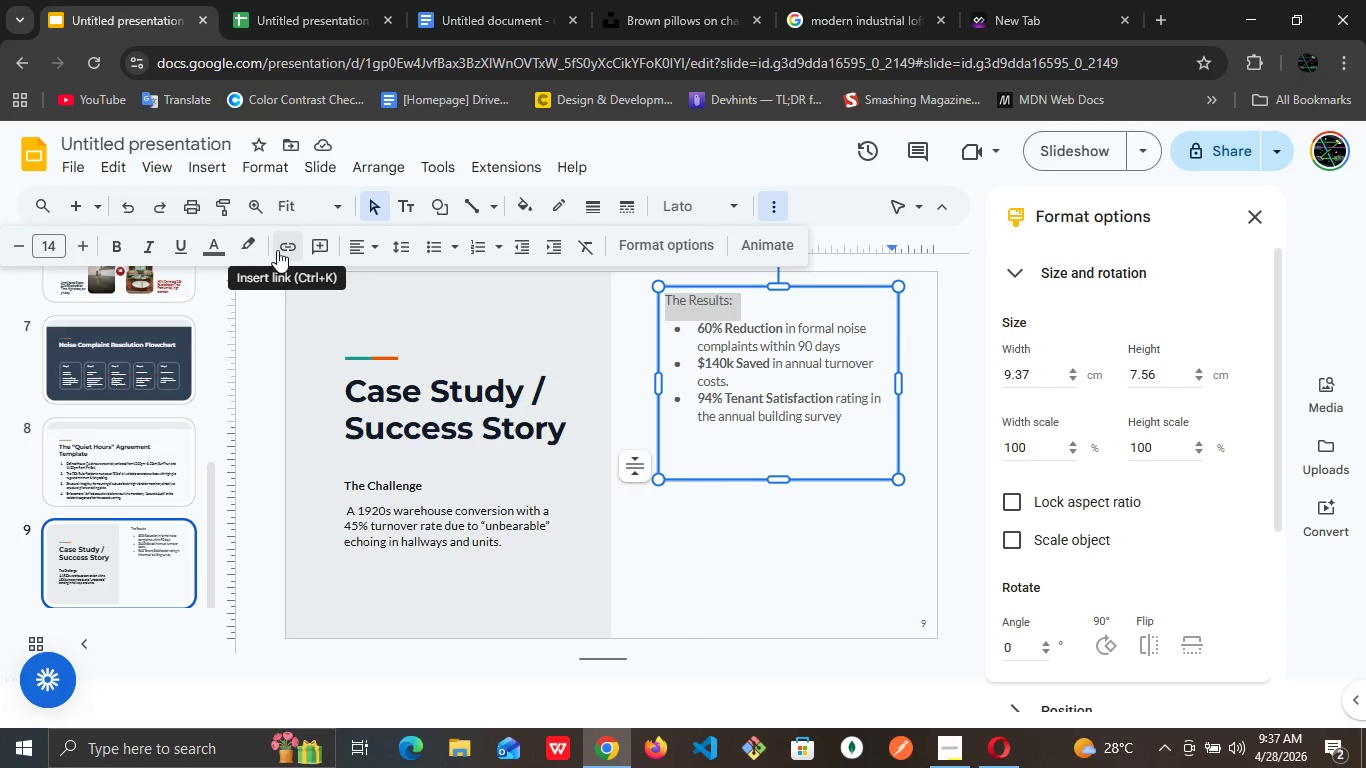 
left_click([125, 235])
 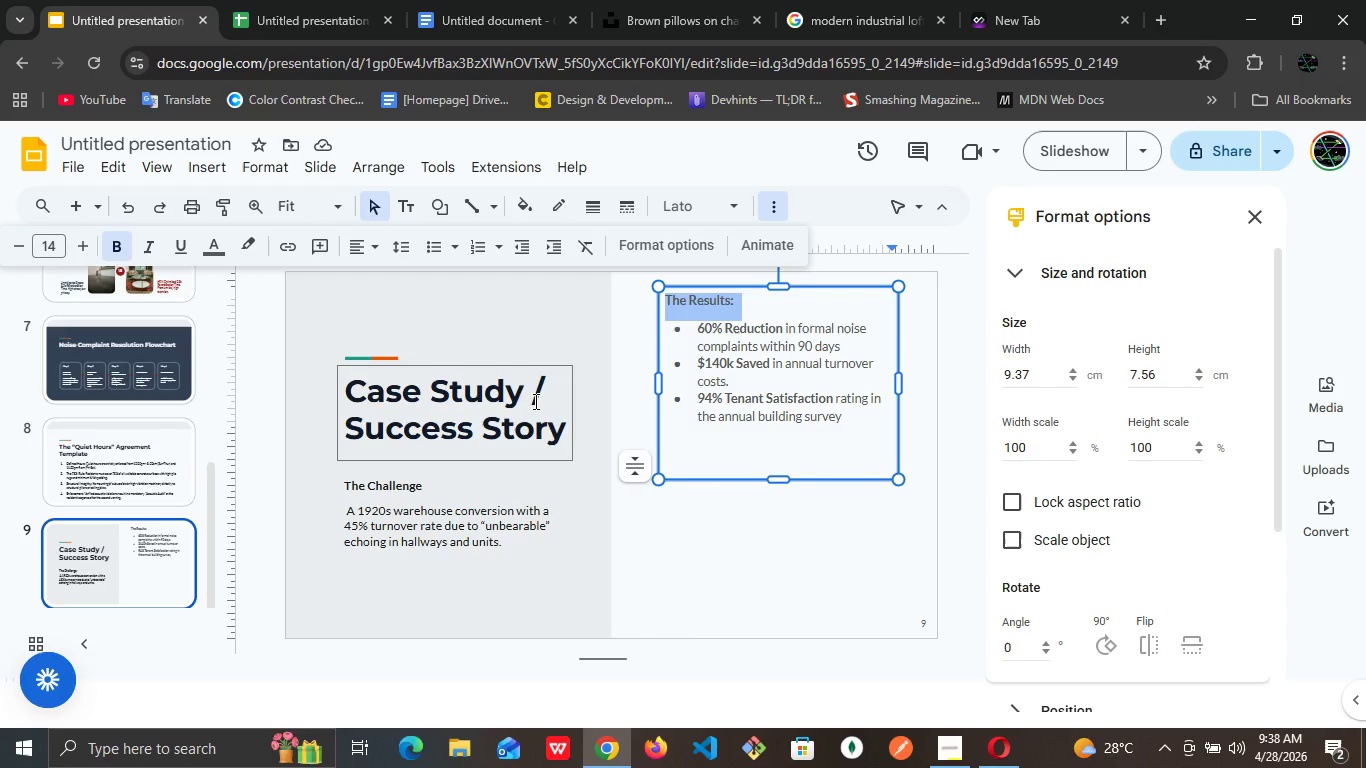 
wait(52.05)
 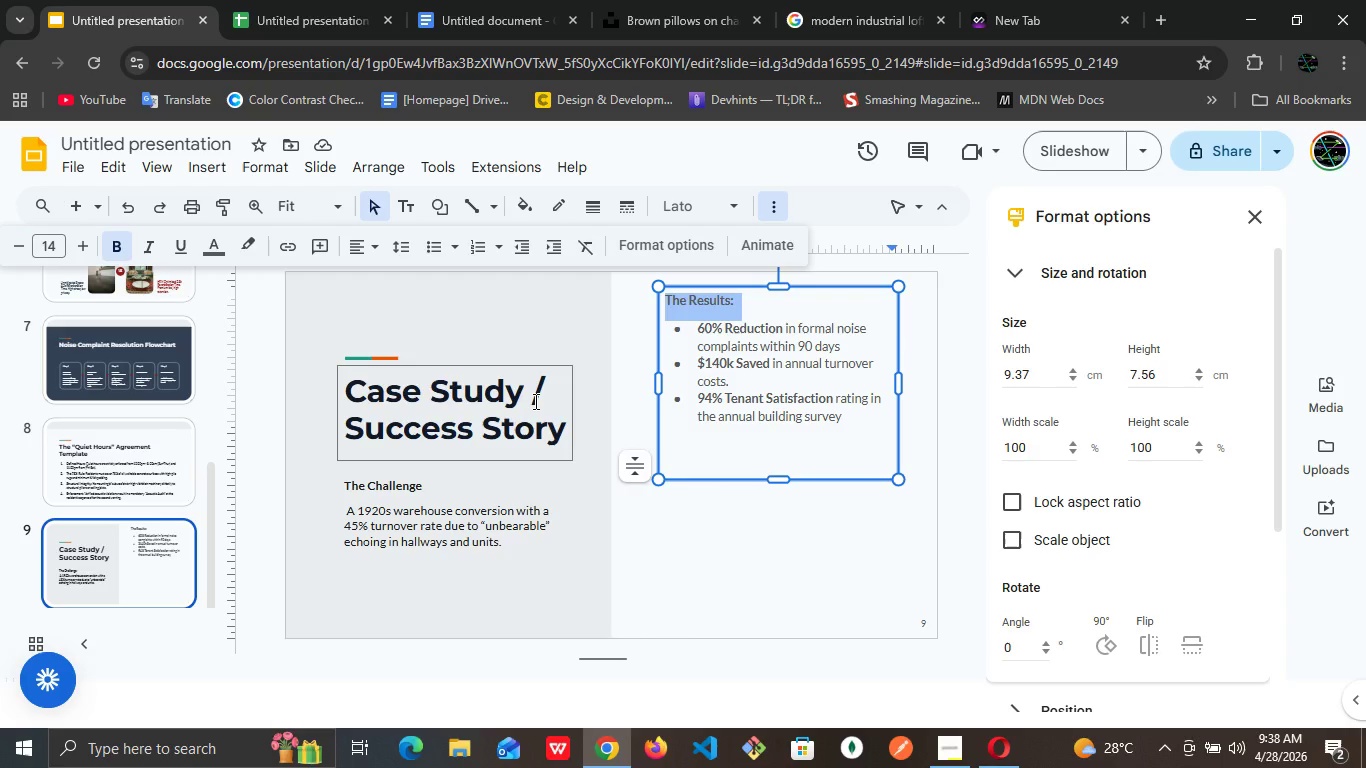 
left_click_drag(start_coordinate=[782, 477], to_coordinate=[782, 441])
 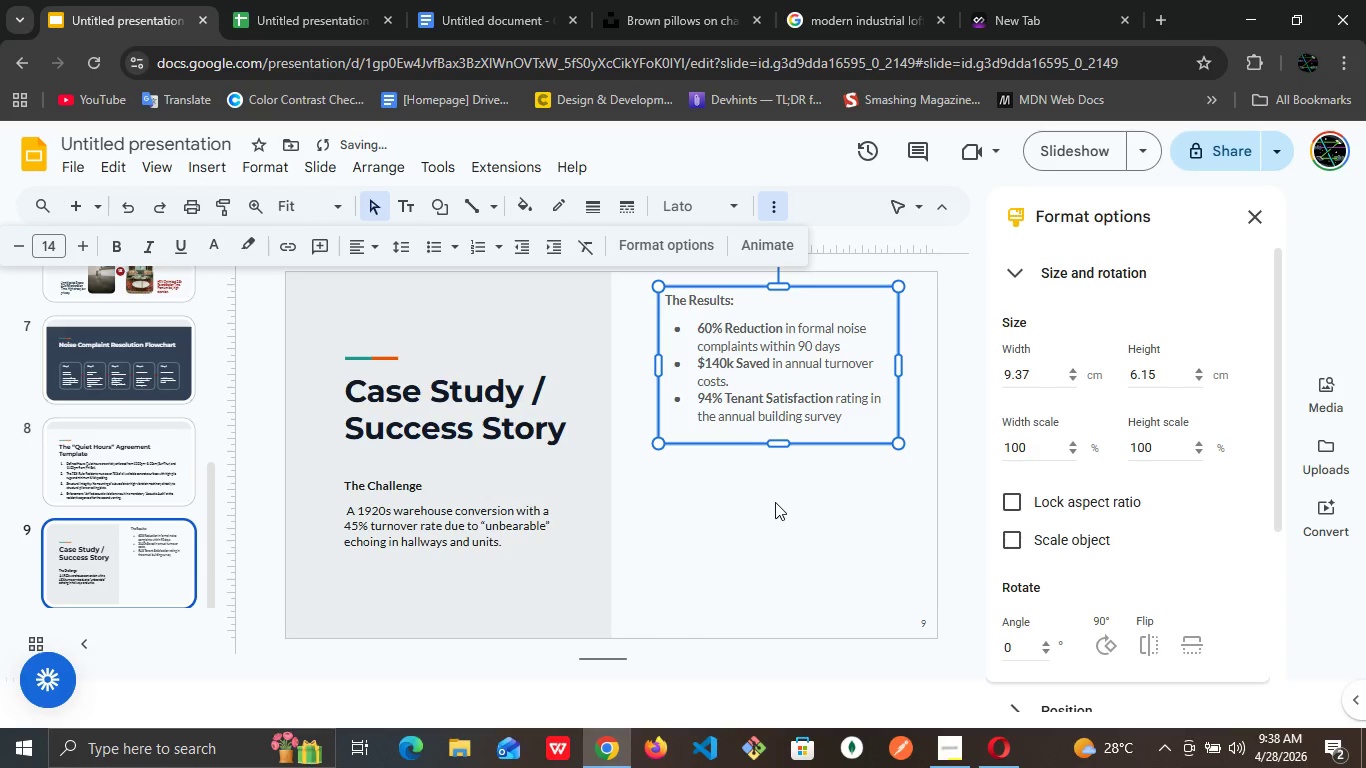 
left_click([775, 502])
 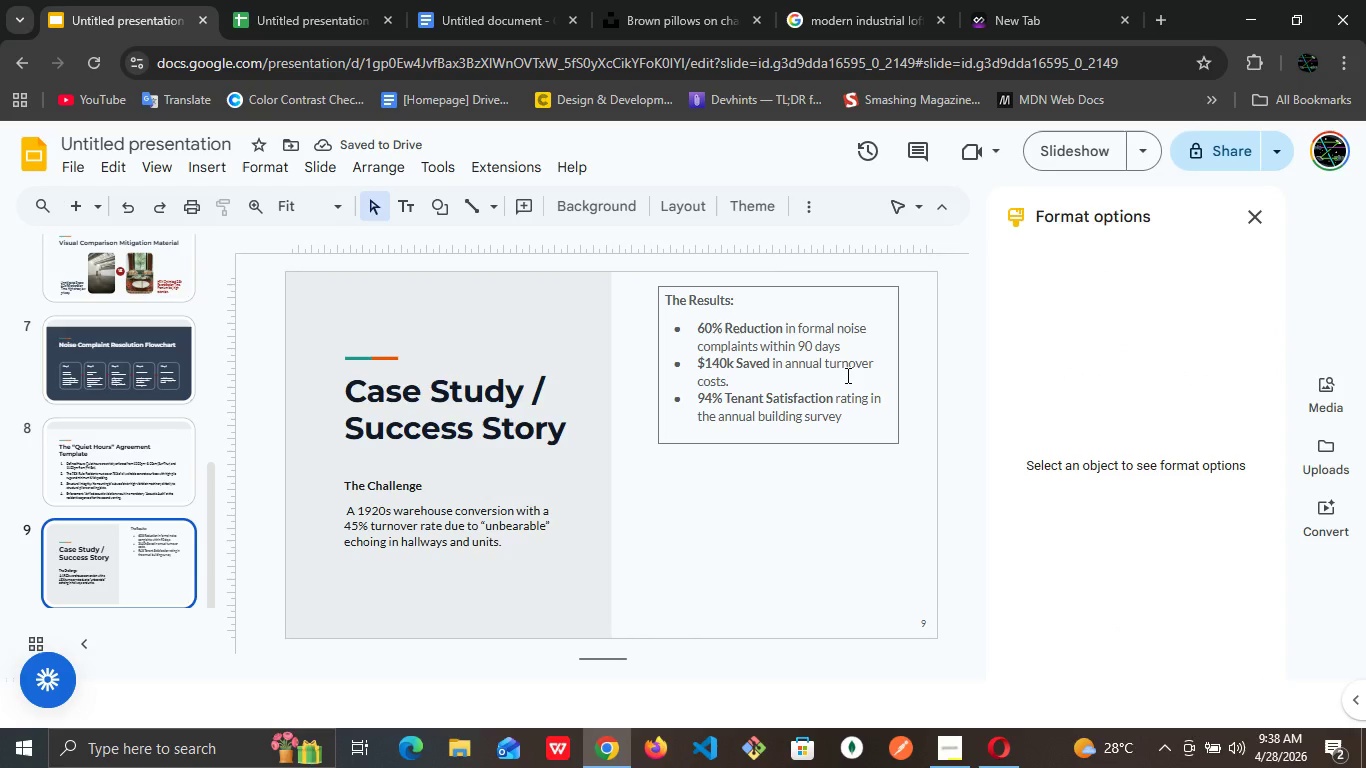 
left_click([797, 504])
 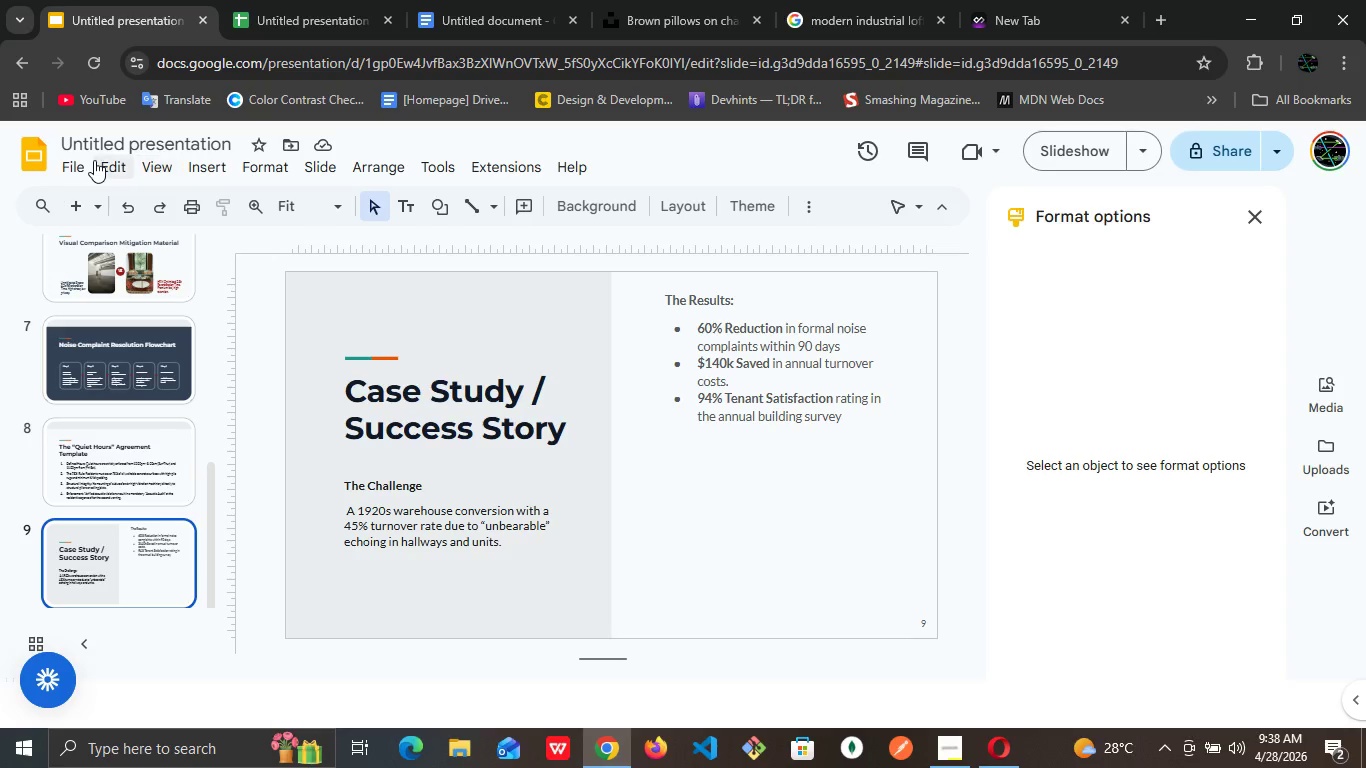 
wait(6.2)
 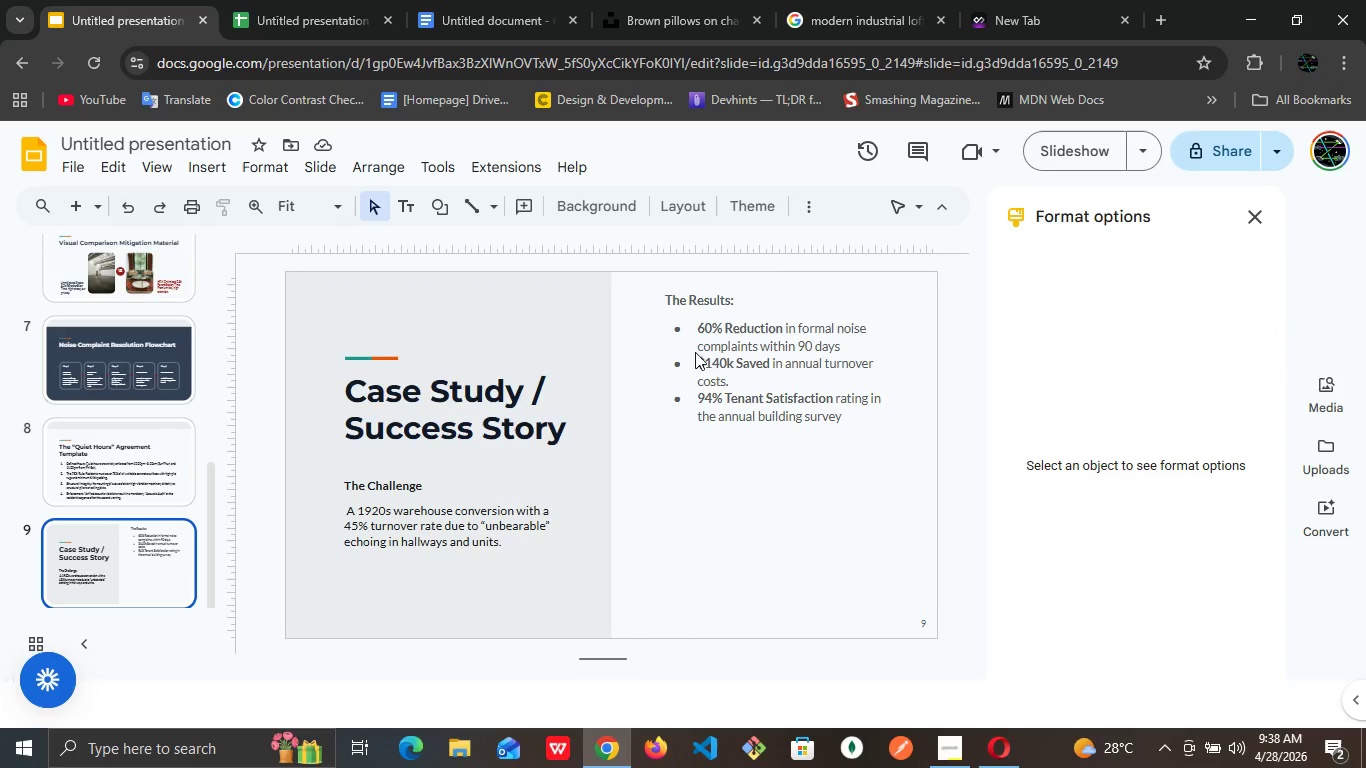 
left_click([222, 171])
 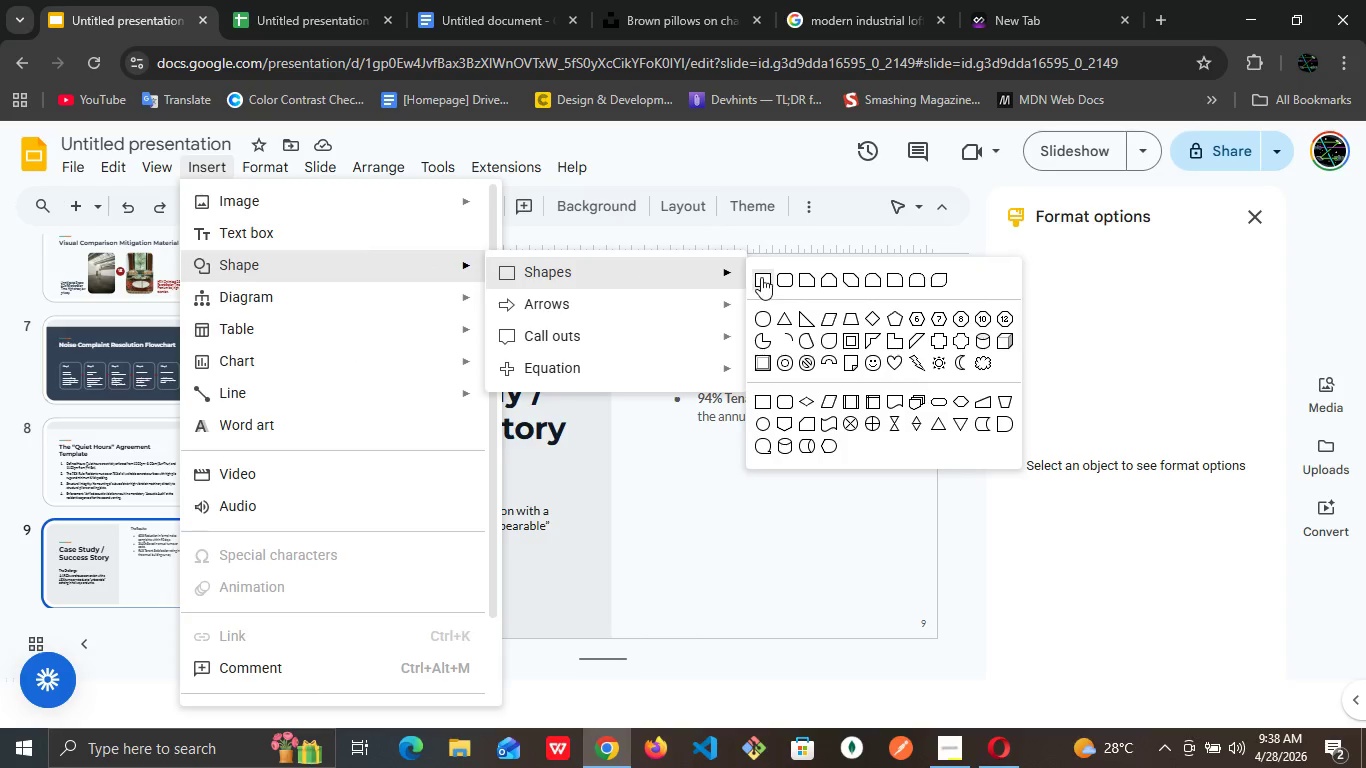 
left_click([786, 286])
 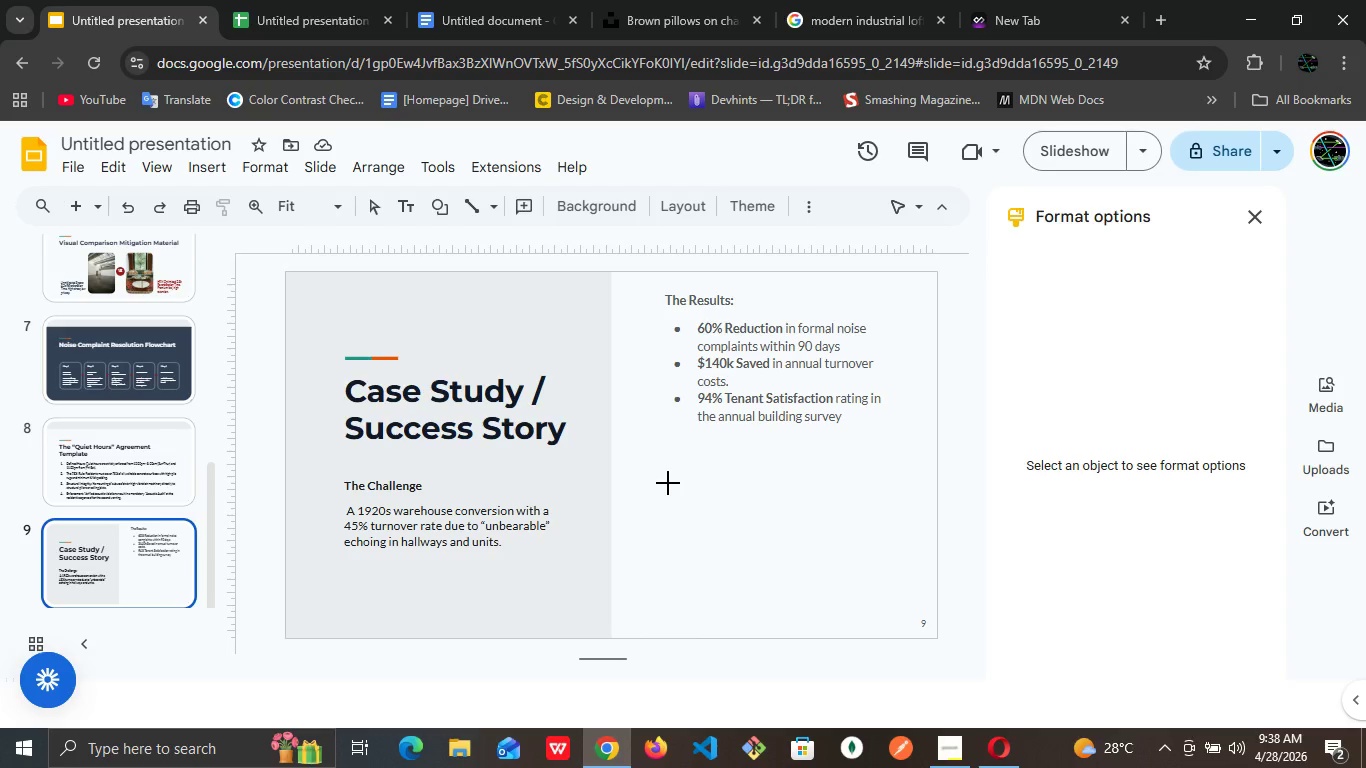 
left_click_drag(start_coordinate=[668, 483], to_coordinate=[892, 608])
 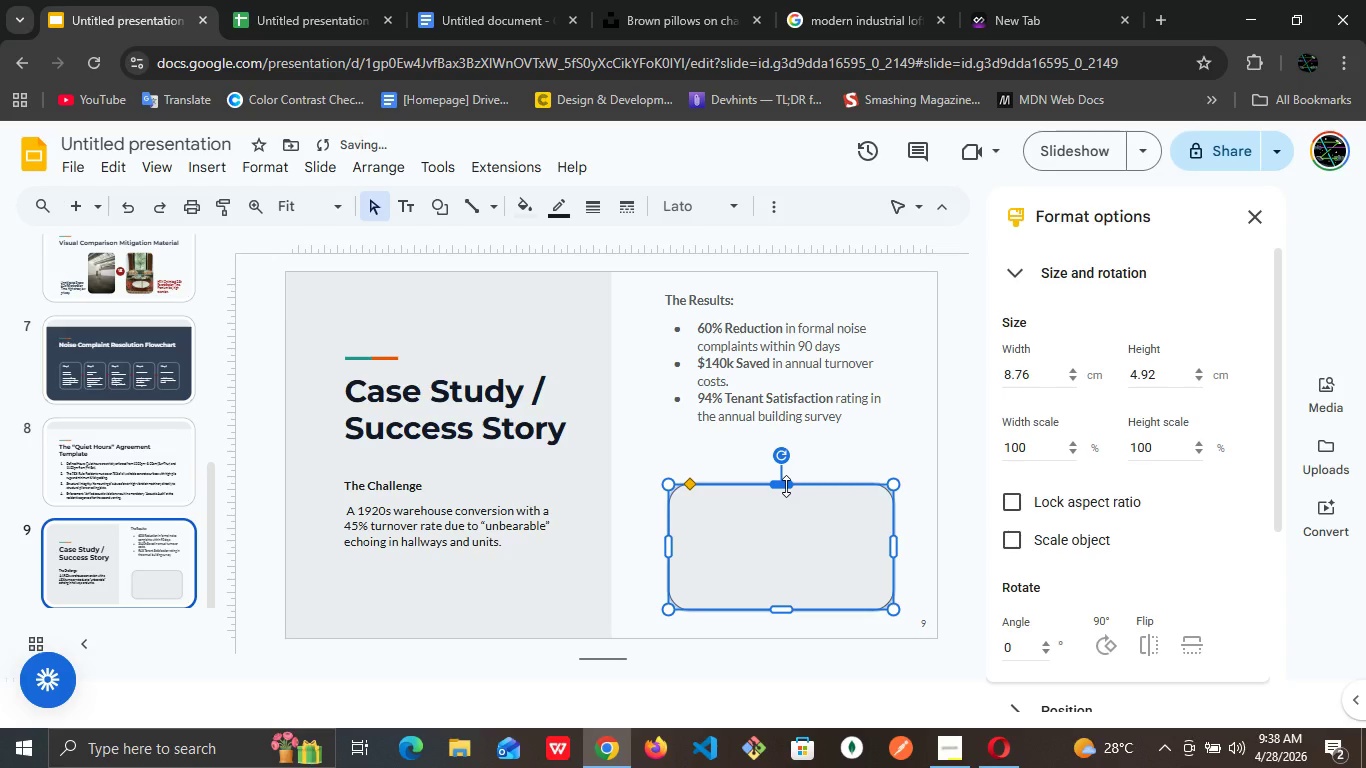 
left_click_drag(start_coordinate=[786, 485], to_coordinate=[775, 458])
 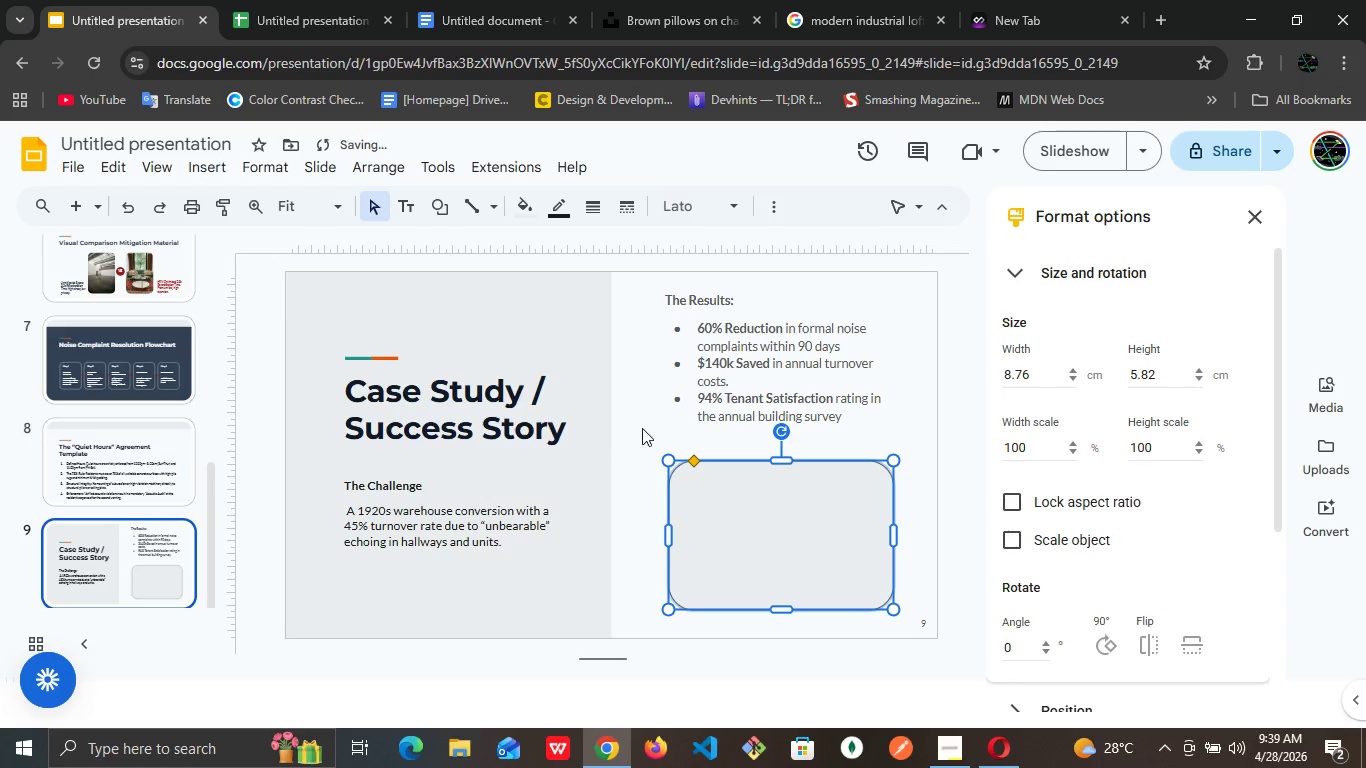 
left_click([641, 429])
 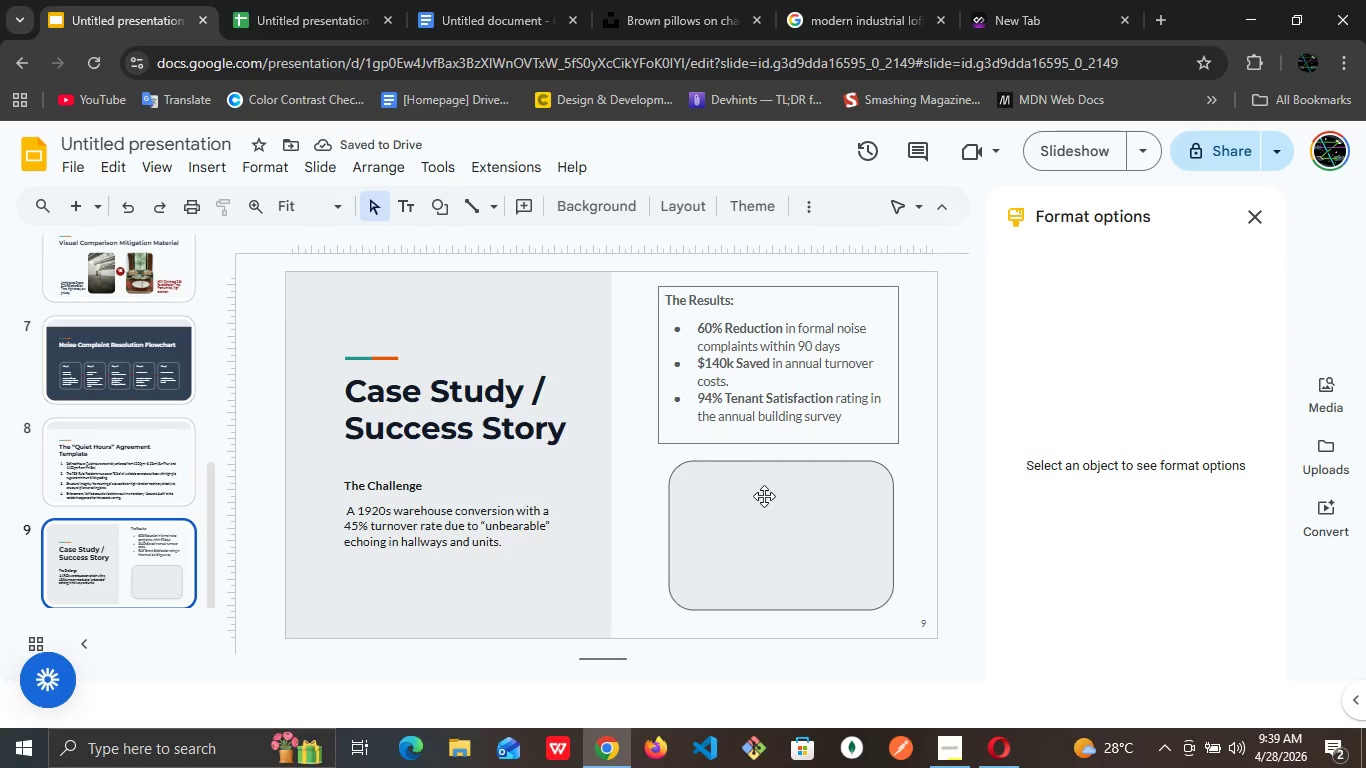 
left_click([764, 496])
 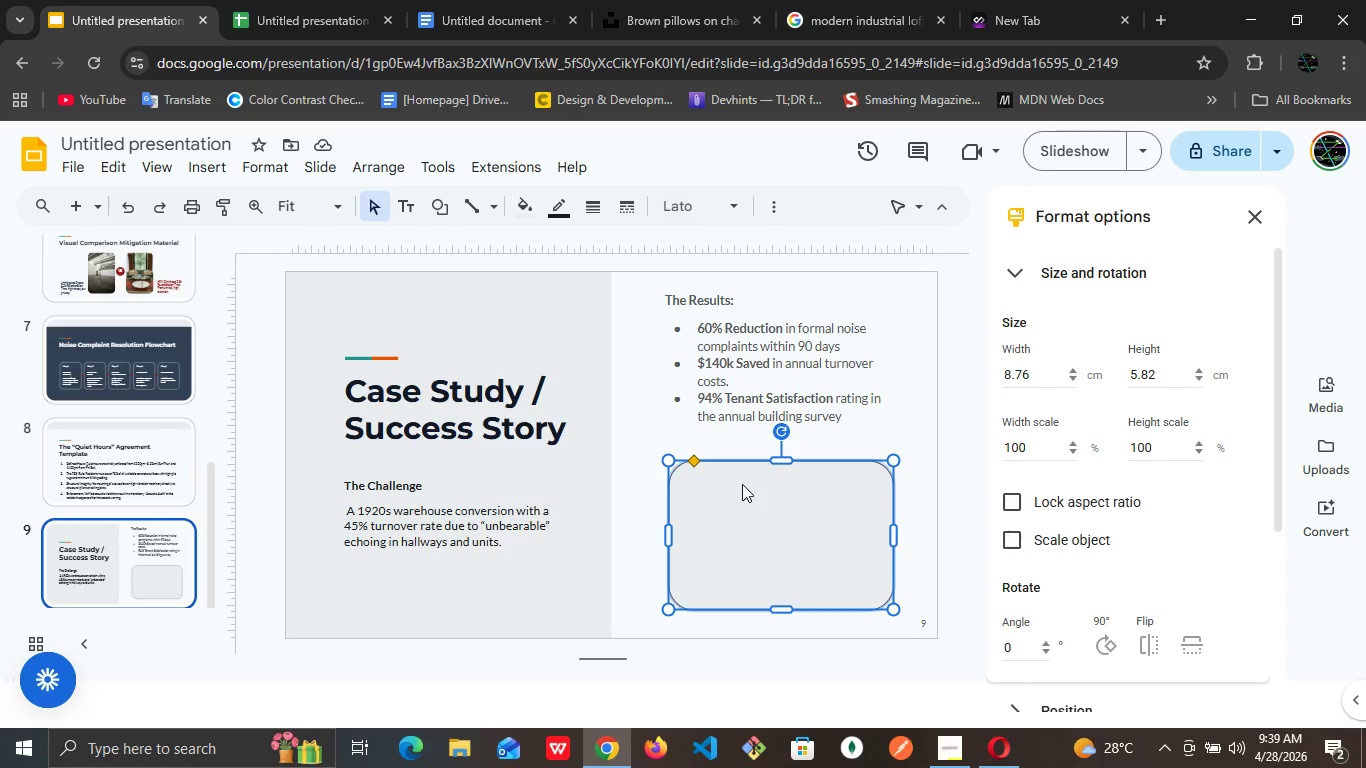 
wait(14.89)
 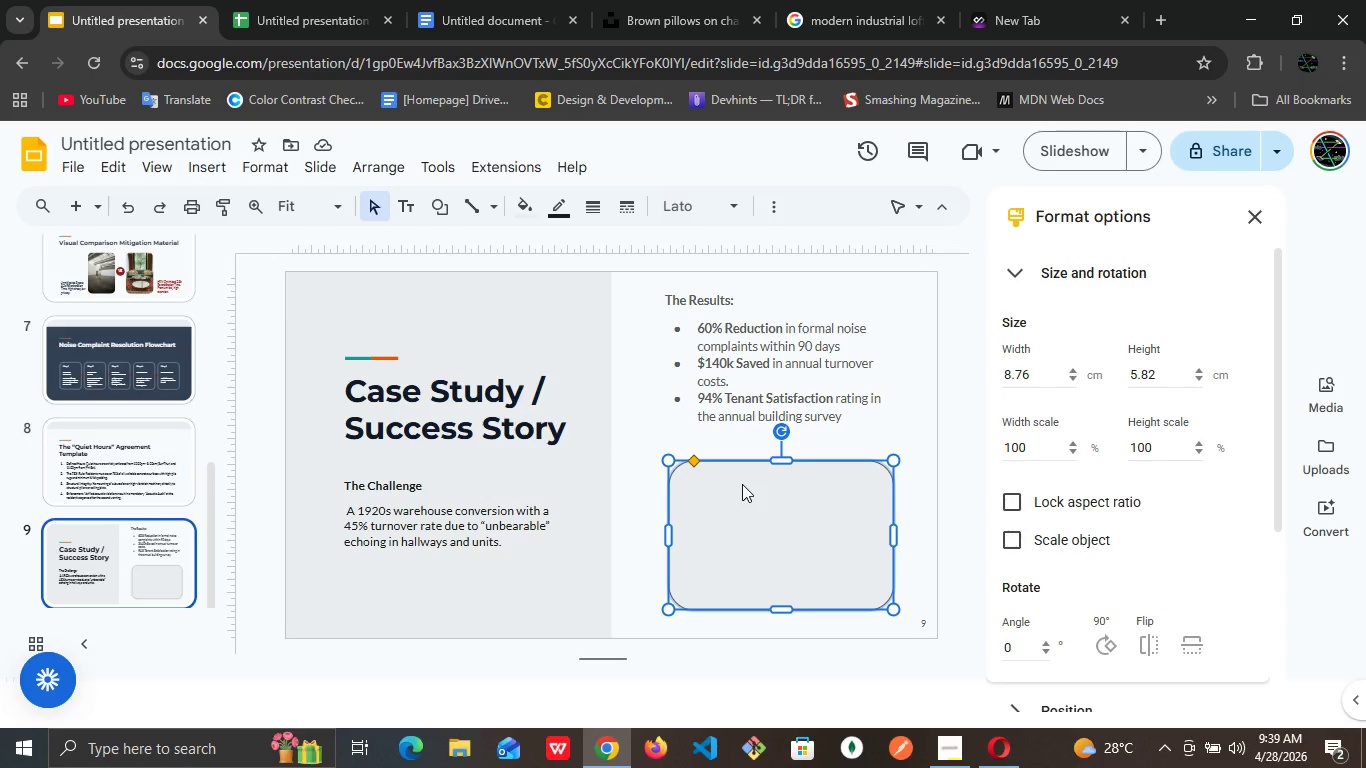 
left_click([815, 284])
 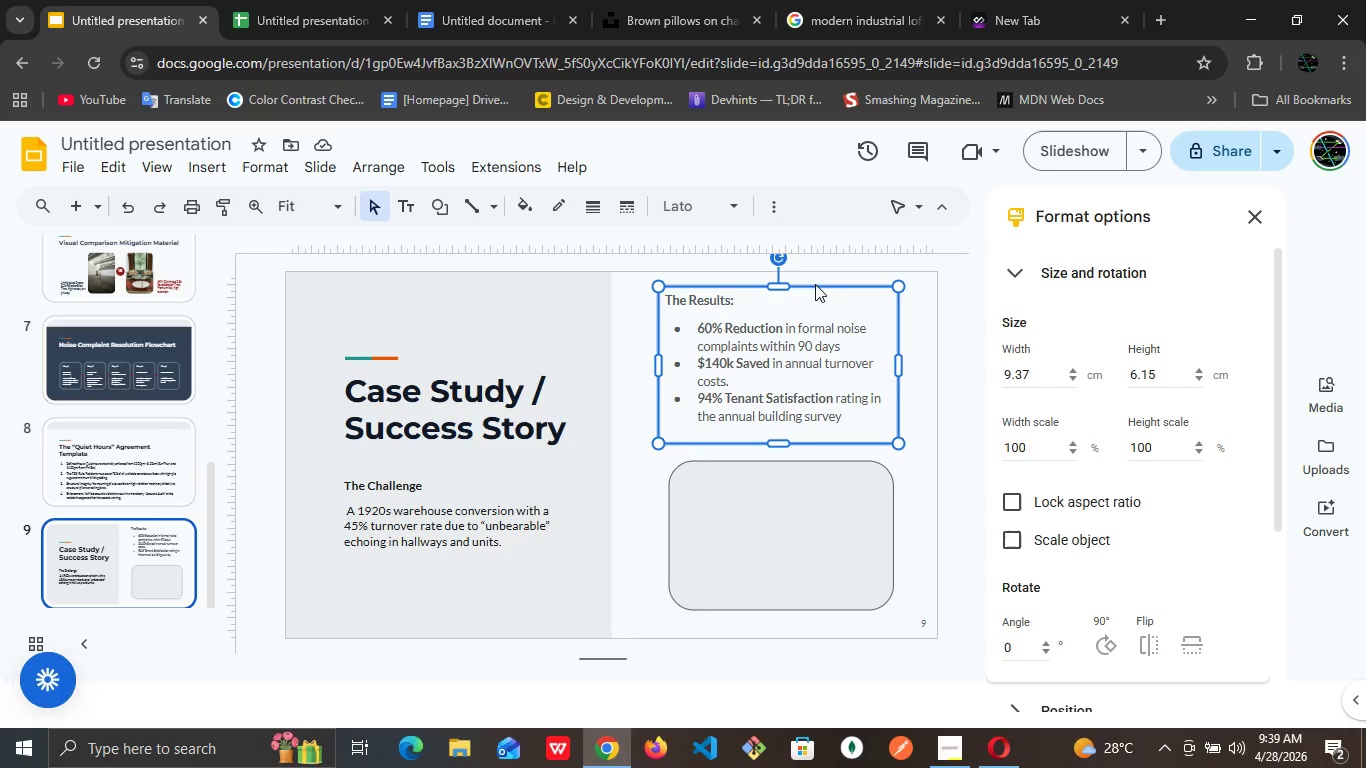 
key(ArrowDown)
 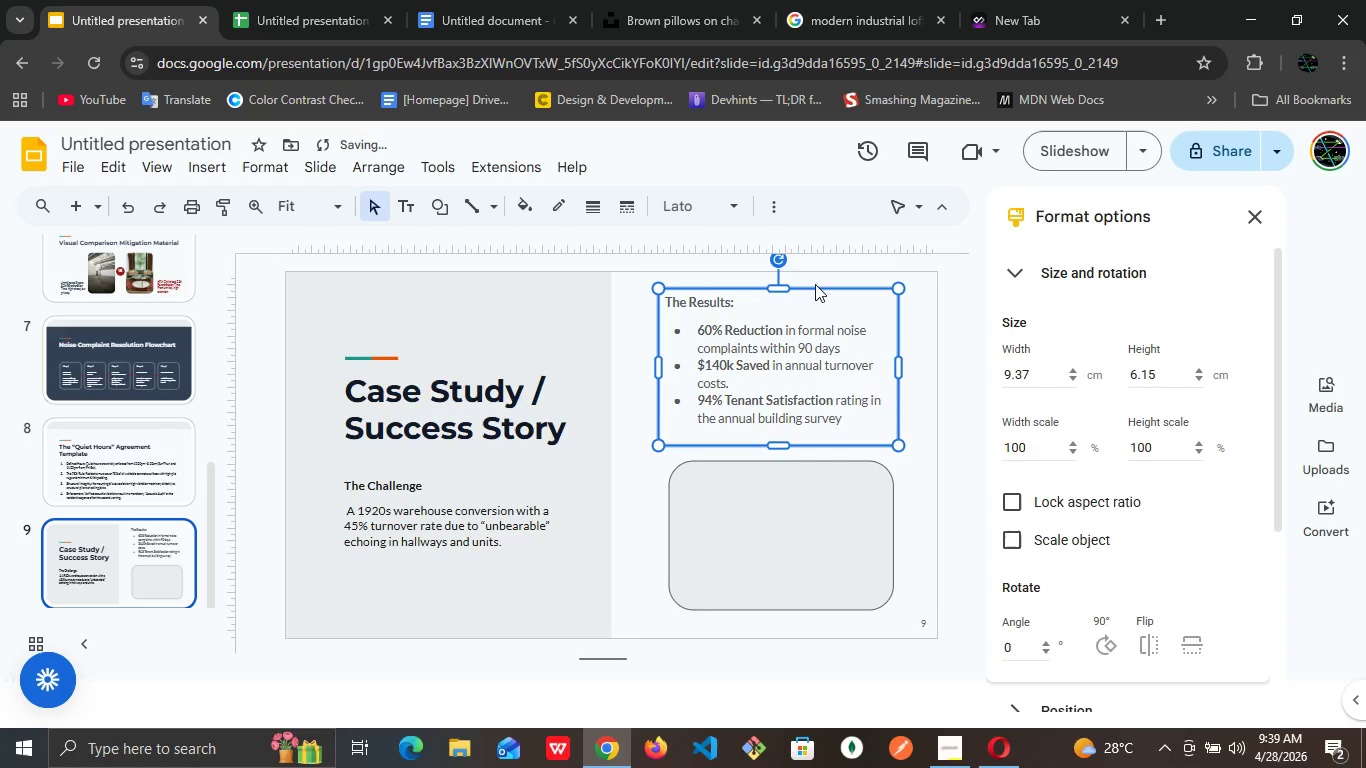 
key(ArrowDown)
 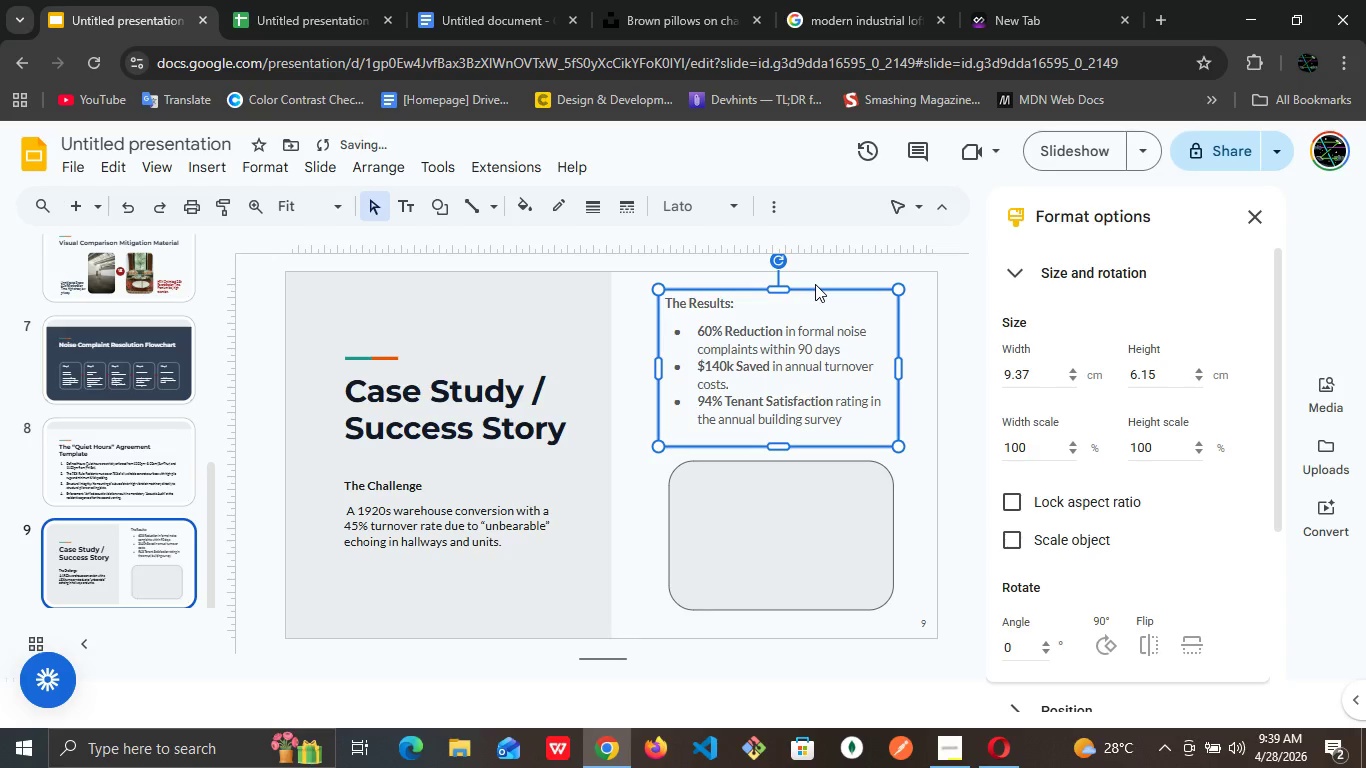 
key(ArrowDown)
 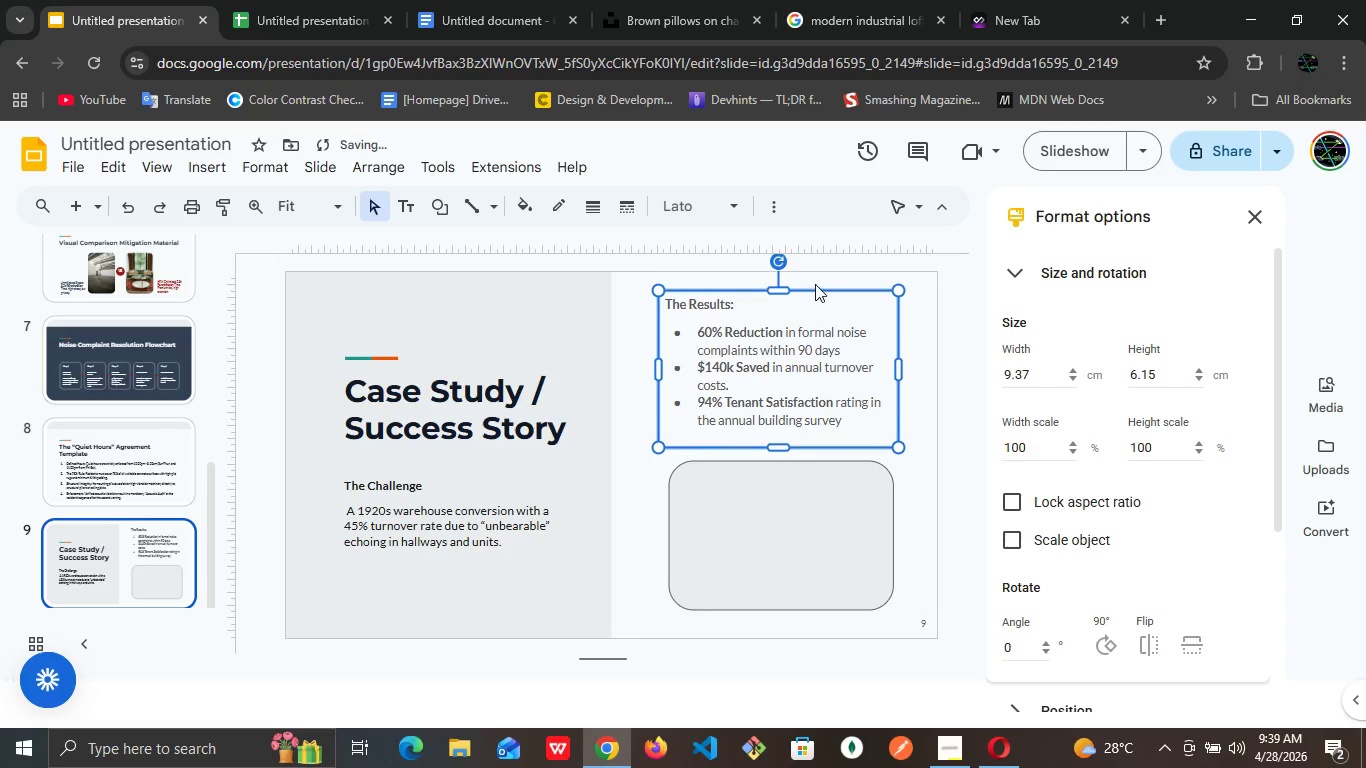 
key(ArrowDown)
 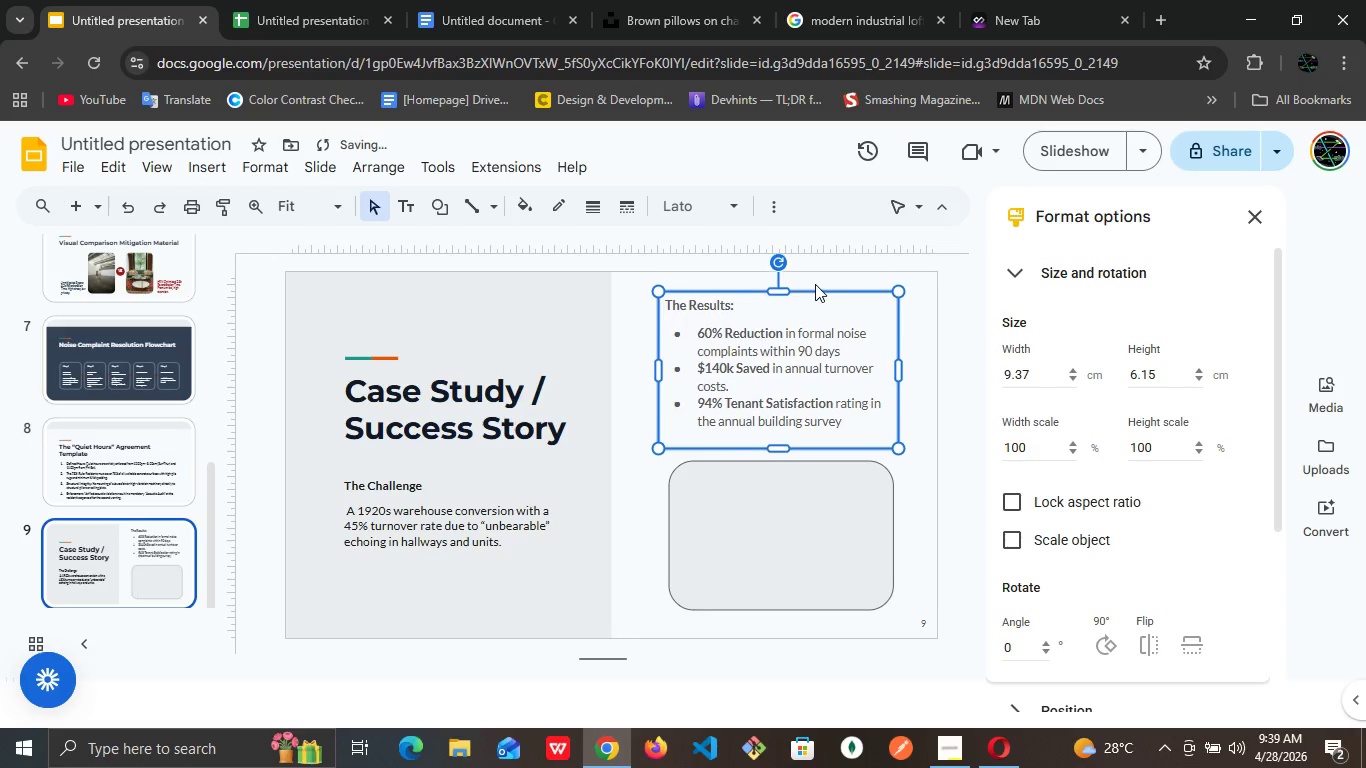 
key(ArrowDown)
 